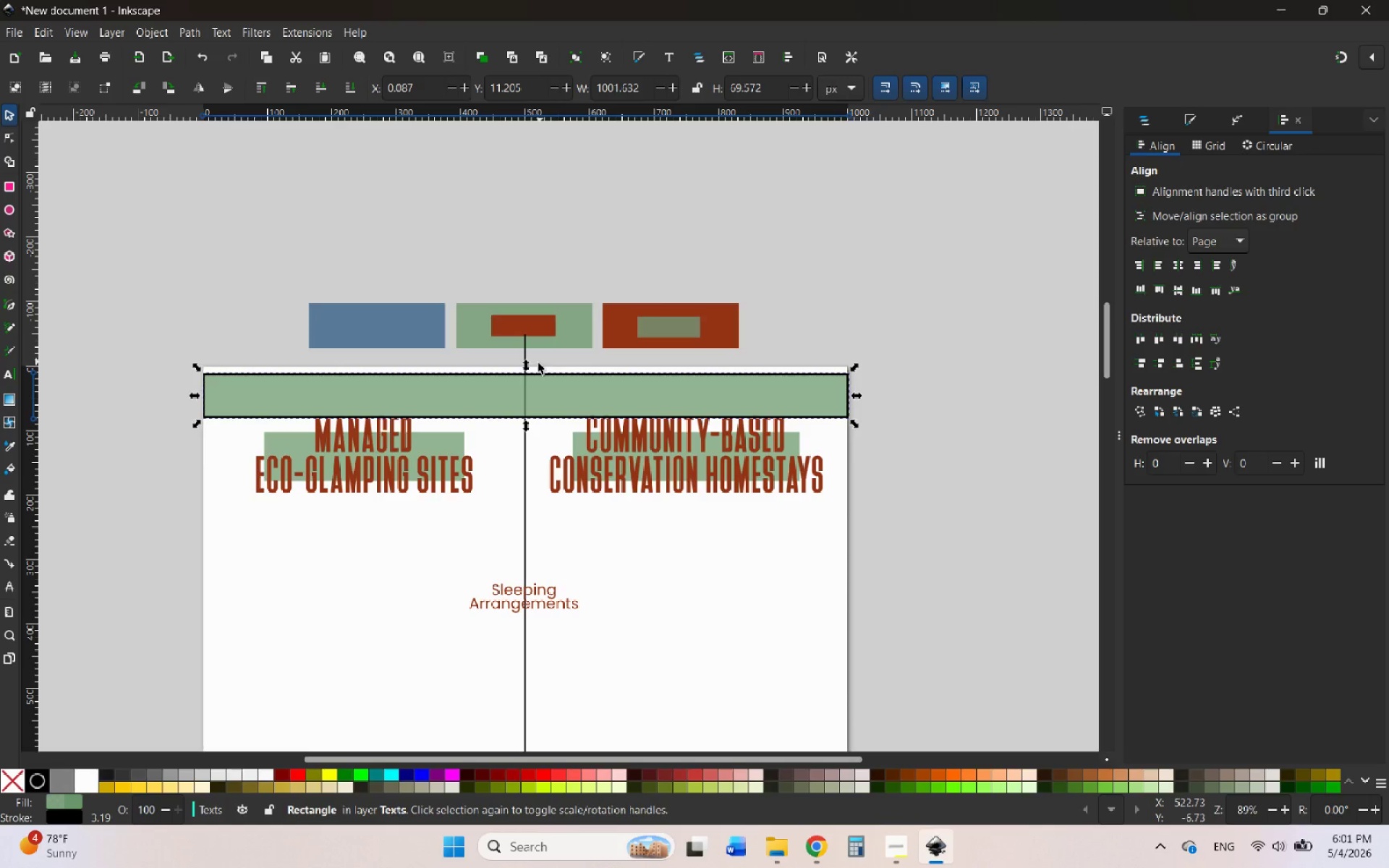 
hold_key(key=ControlLeft, duration=0.95)
scroll: coordinate [533, 365], scroll_direction: up, amount: 3.0
 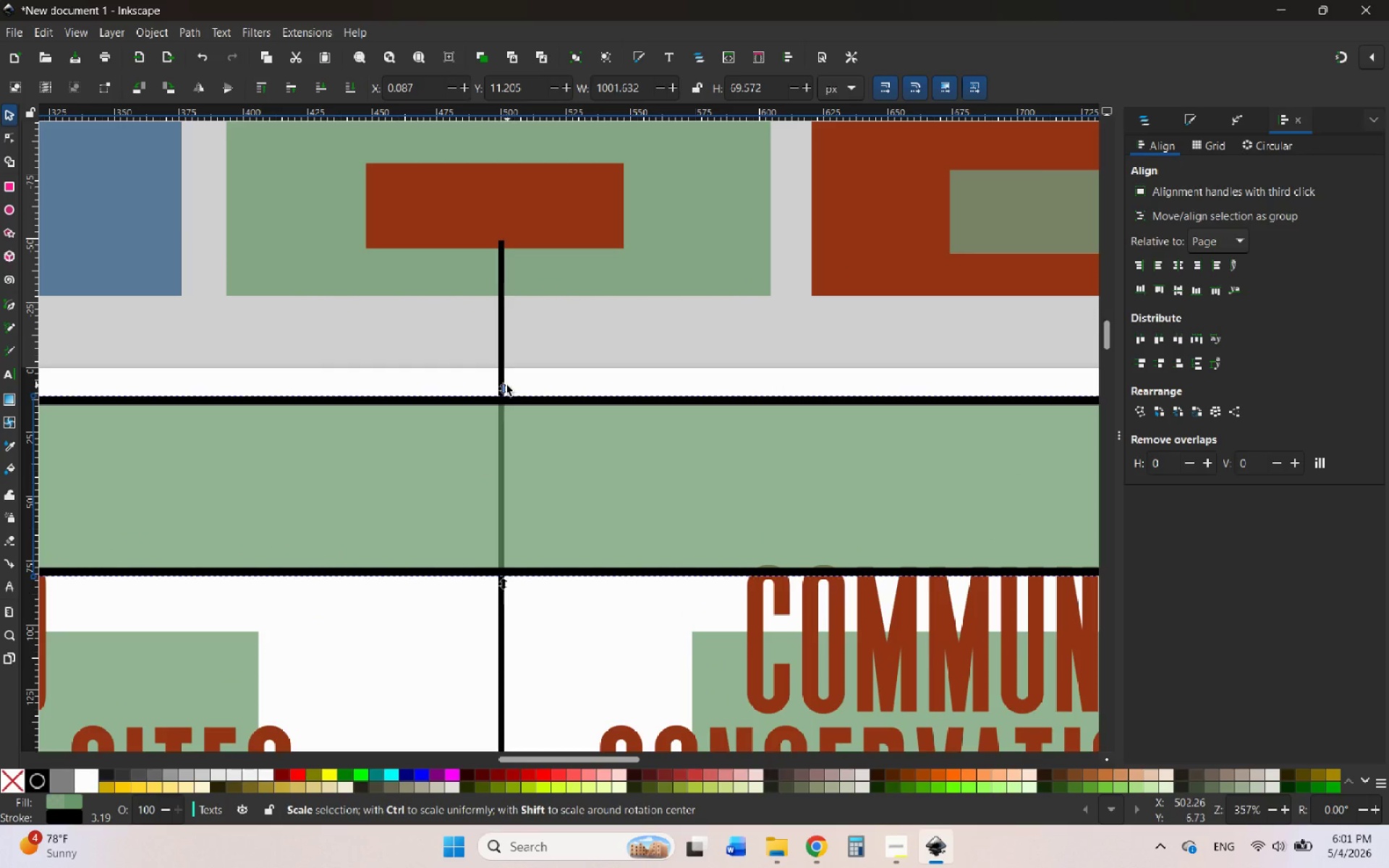 
left_click_drag(start_coordinate=[504, 386], to_coordinate=[528, 328])
 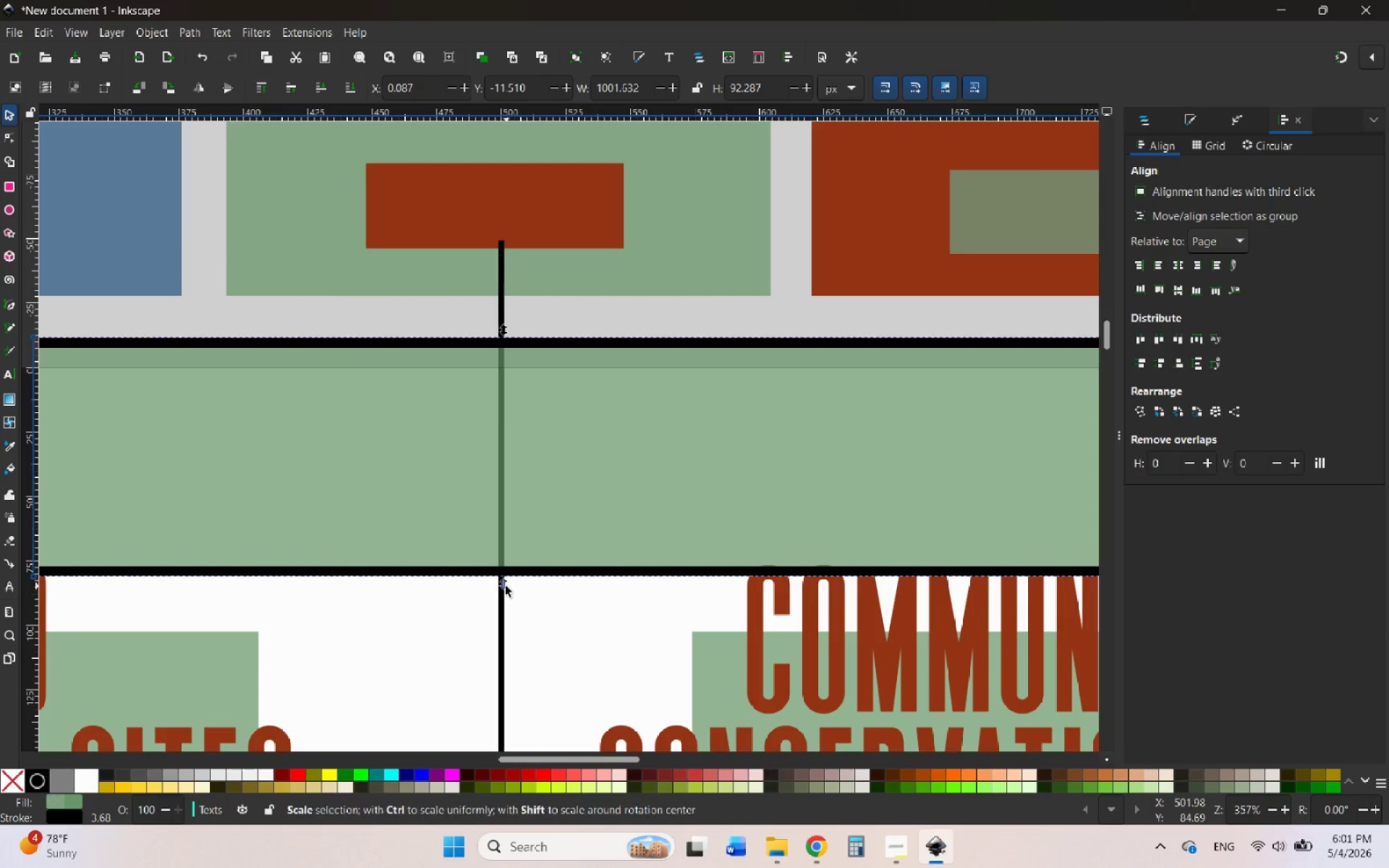 
left_click_drag(start_coordinate=[506, 586], to_coordinate=[517, 477])
 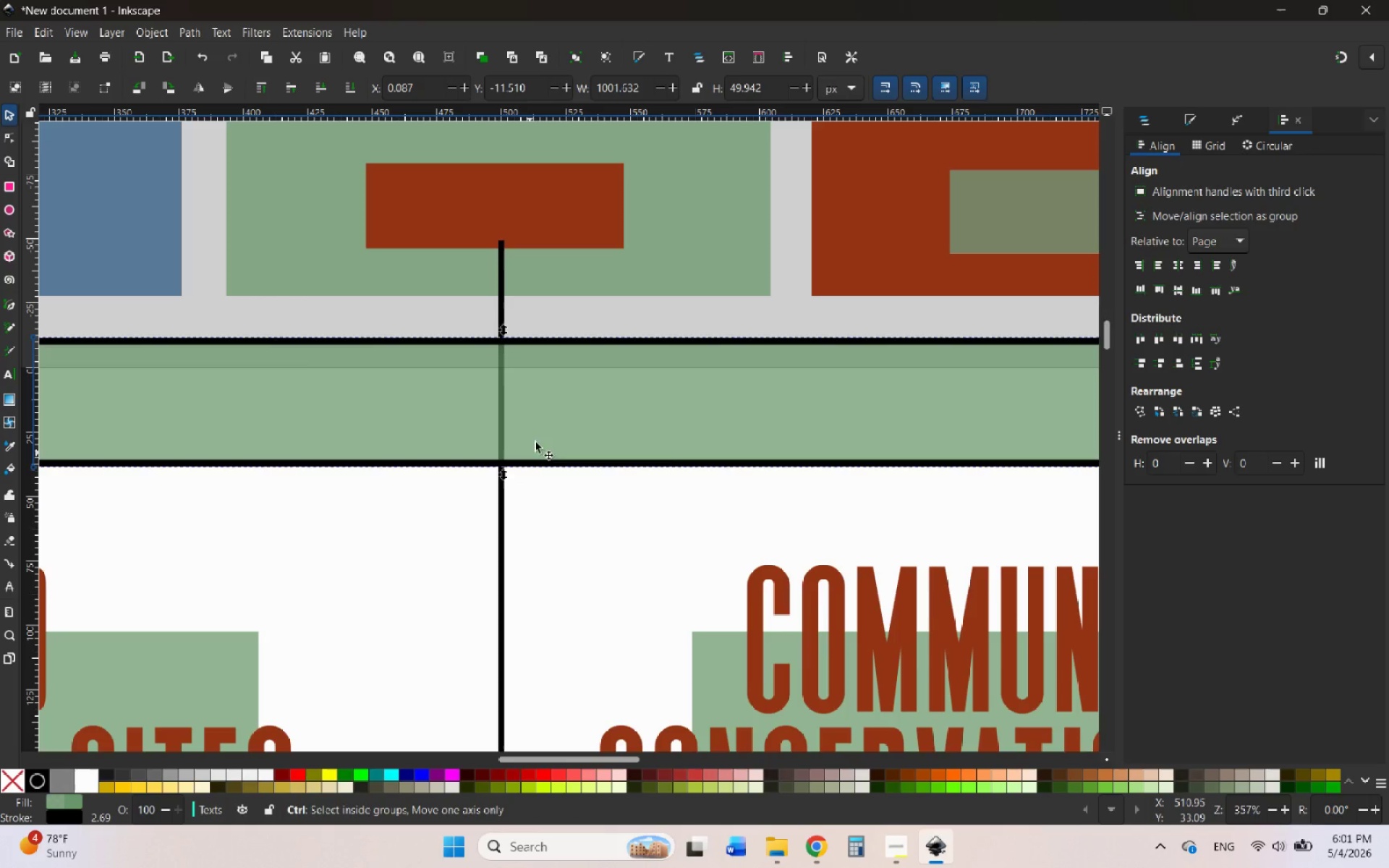 
hold_key(key=ControlLeft, duration=1.03)
scroll: coordinate [563, 396], scroll_direction: down, amount: 4.0
 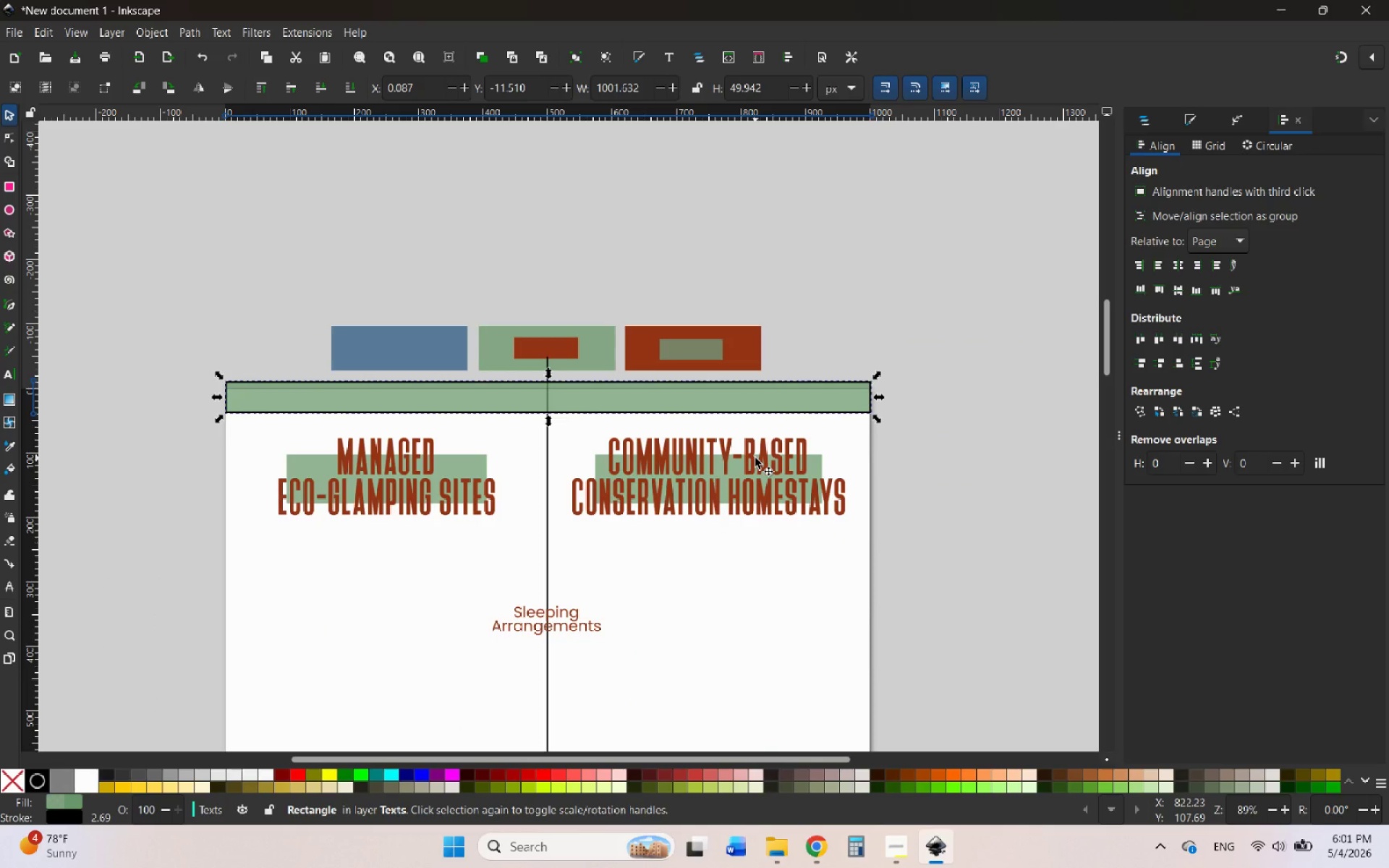 
hold_key(key=ControlLeft, duration=2.27)
scroll: coordinate [565, 362], scroll_direction: up, amount: 1.0
 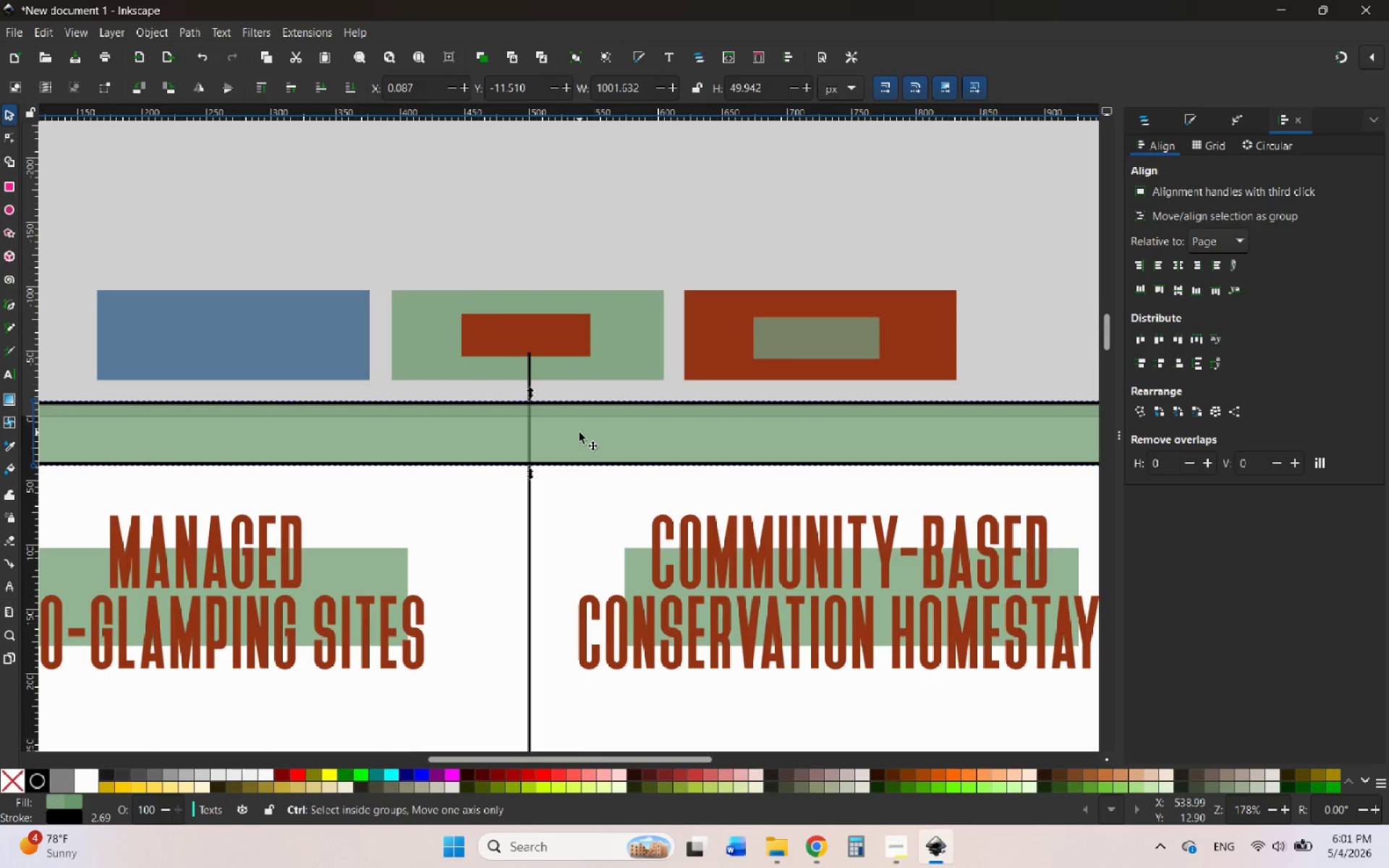 
scroll: coordinate [579, 433], scroll_direction: none, amount: 0.0
 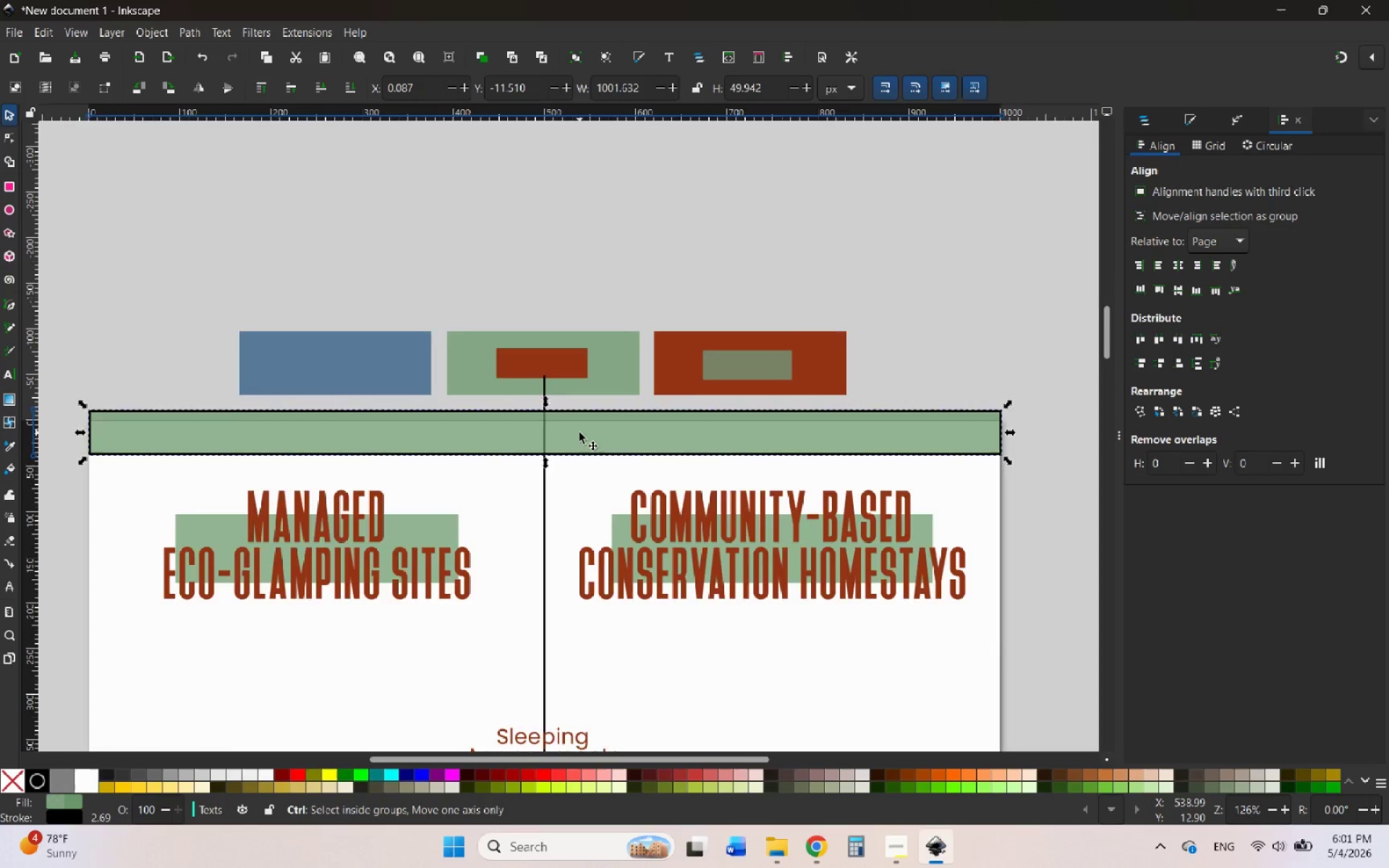 
scroll: coordinate [579, 433], scroll_direction: down, amount: 1.0
 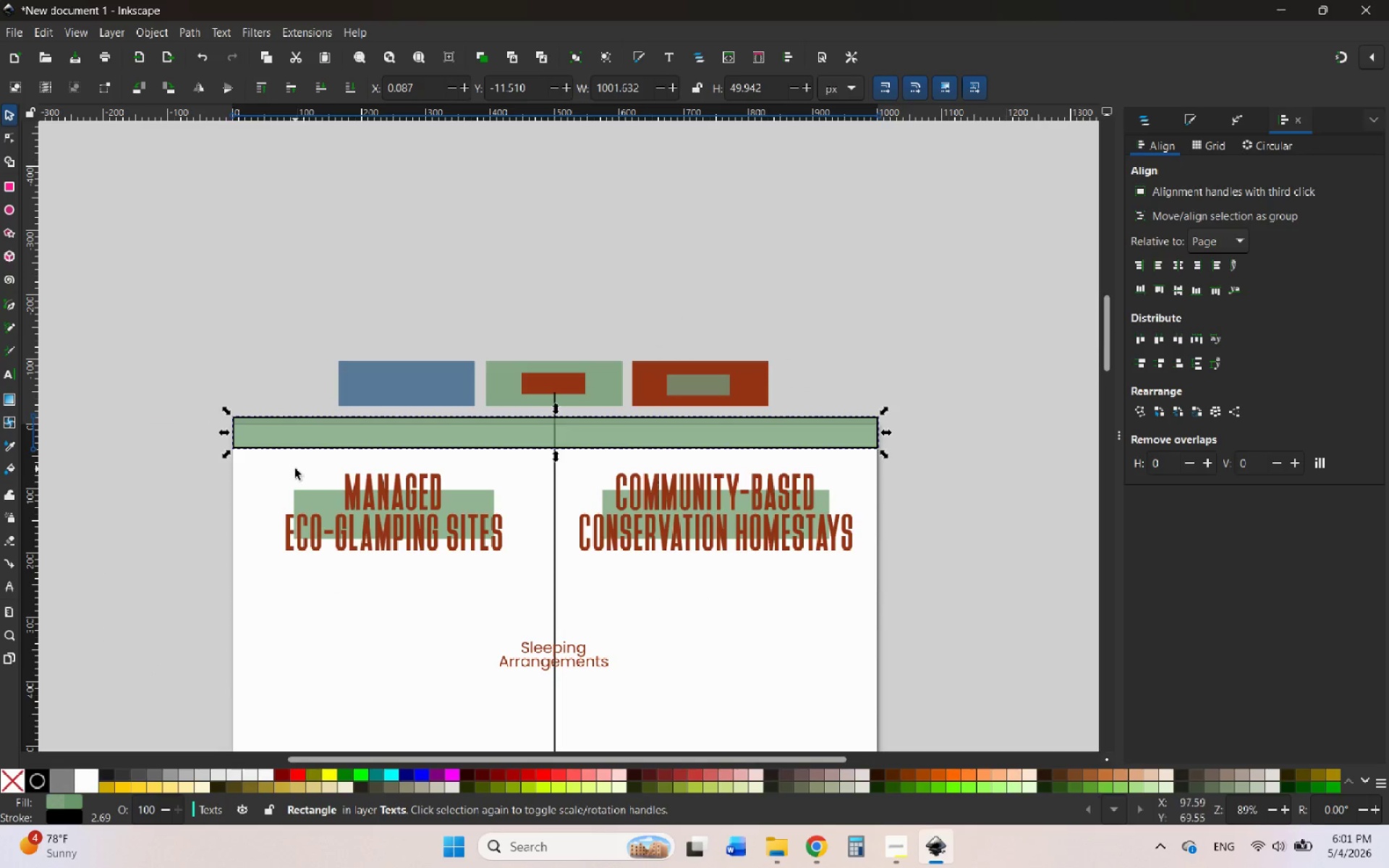 
left_click([279, 469])
 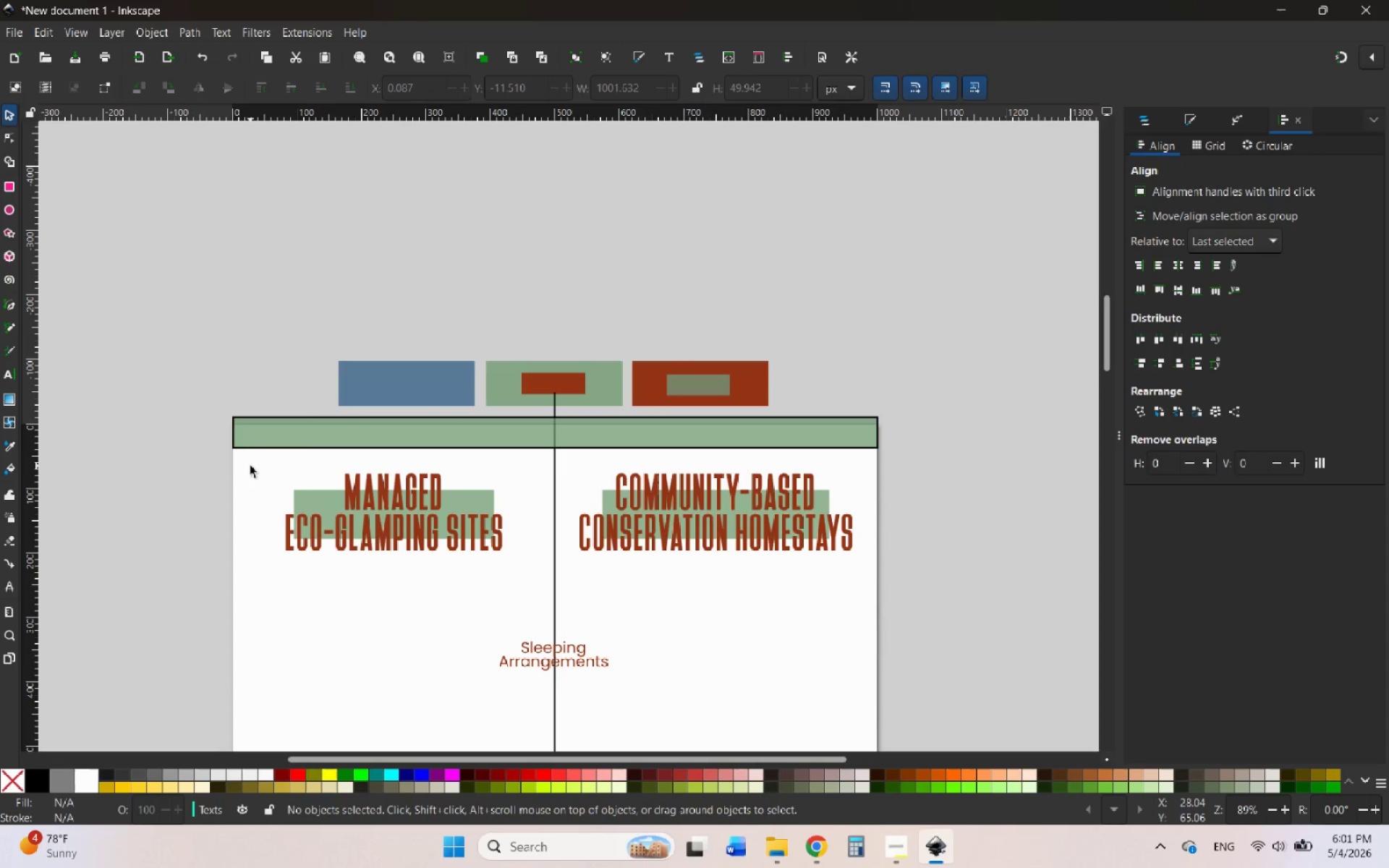 
left_click_drag(start_coordinate=[250, 465], to_coordinate=[893, 599])
 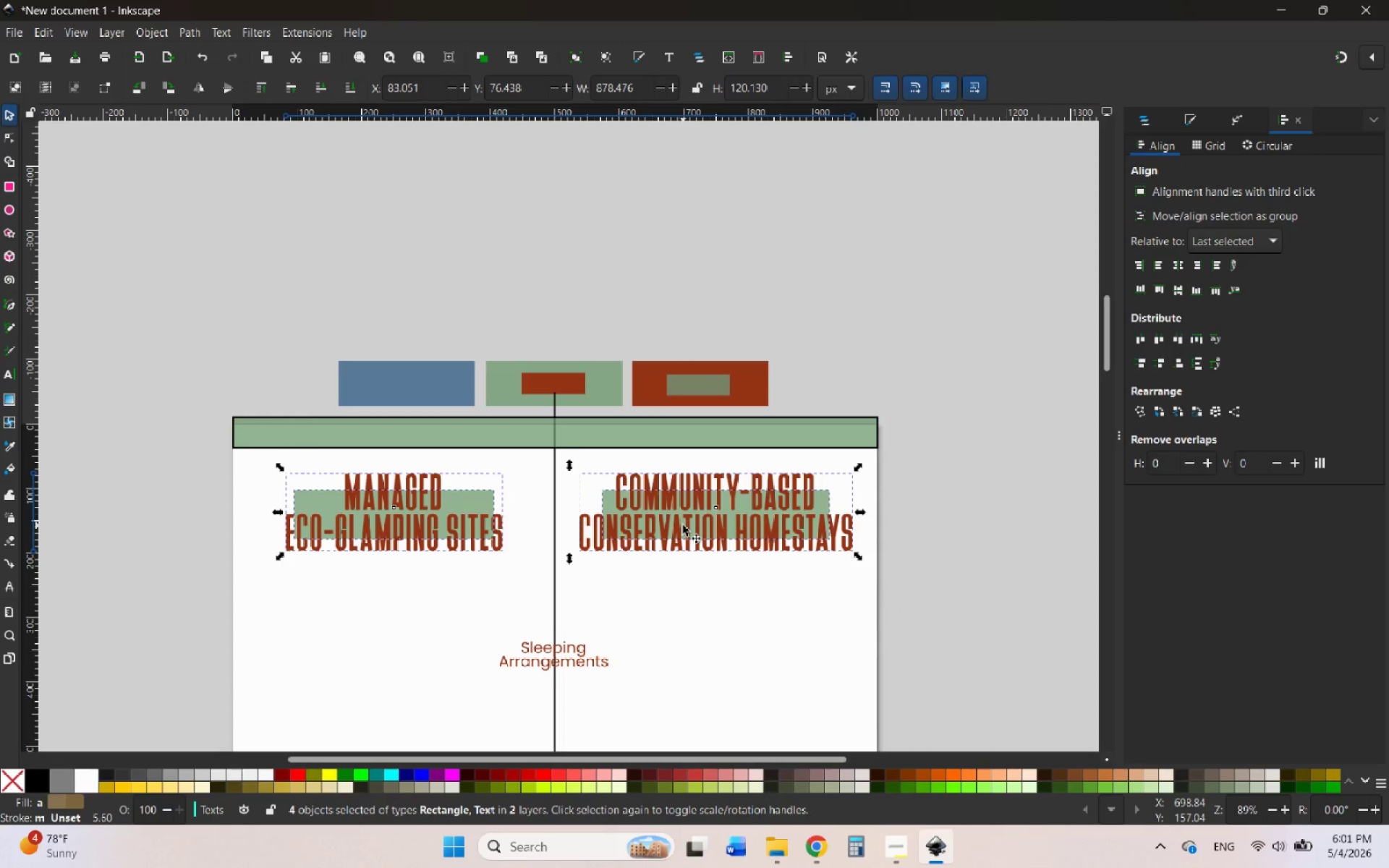 
left_click_drag(start_coordinate=[681, 525], to_coordinate=[681, 491])
 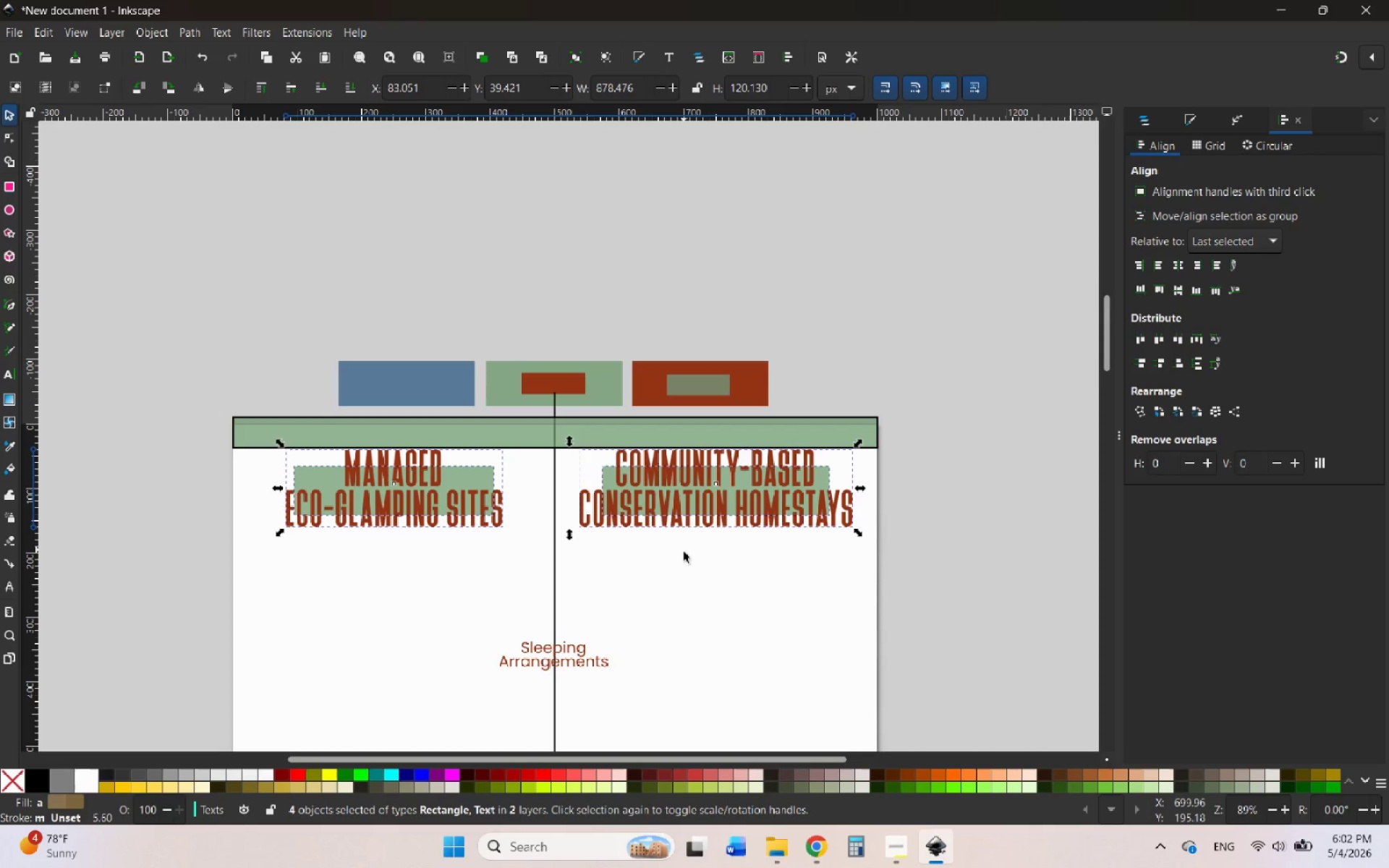 
hold_key(key=ControlLeft, duration=9.16)
 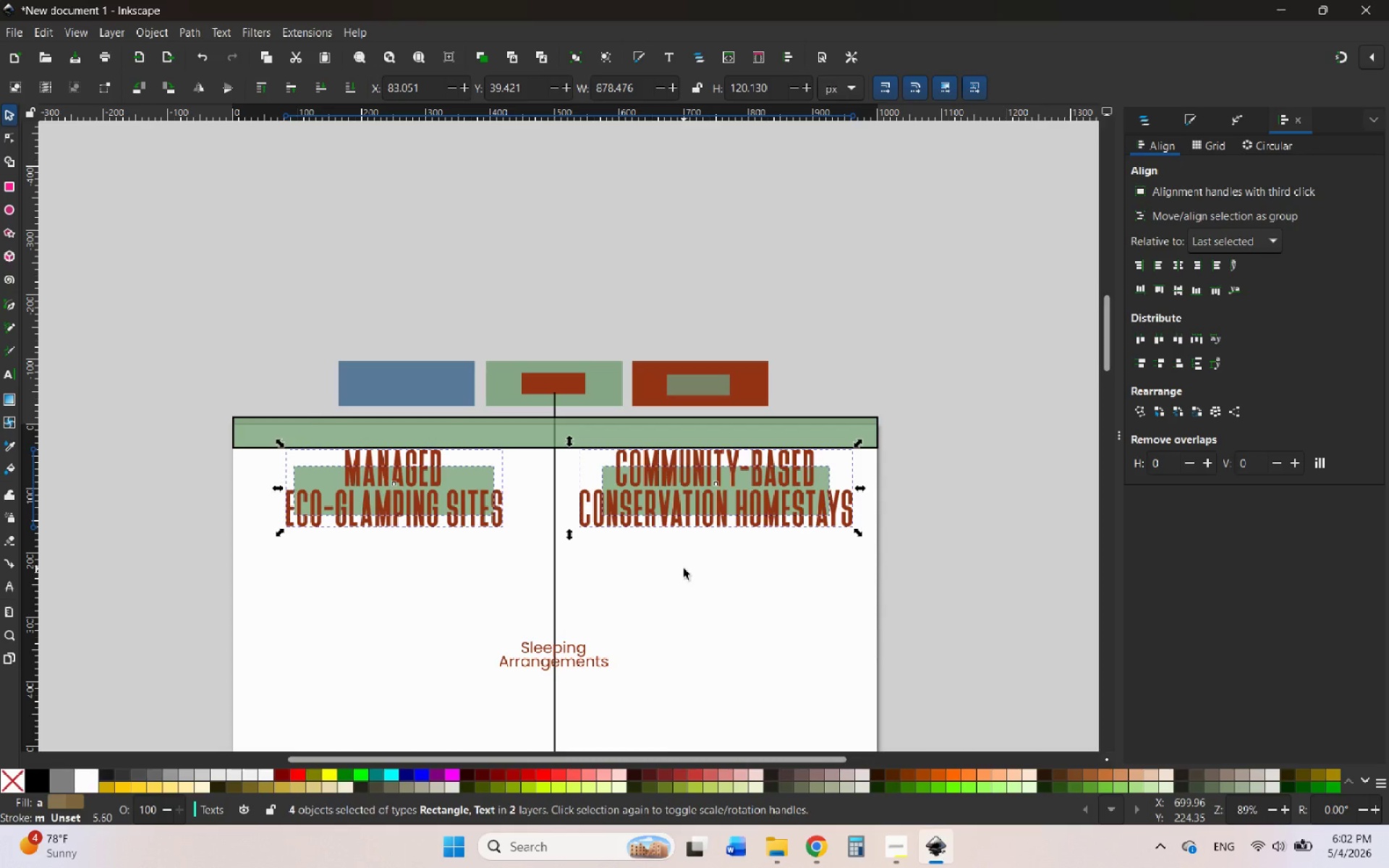 
left_click([684, 569])
 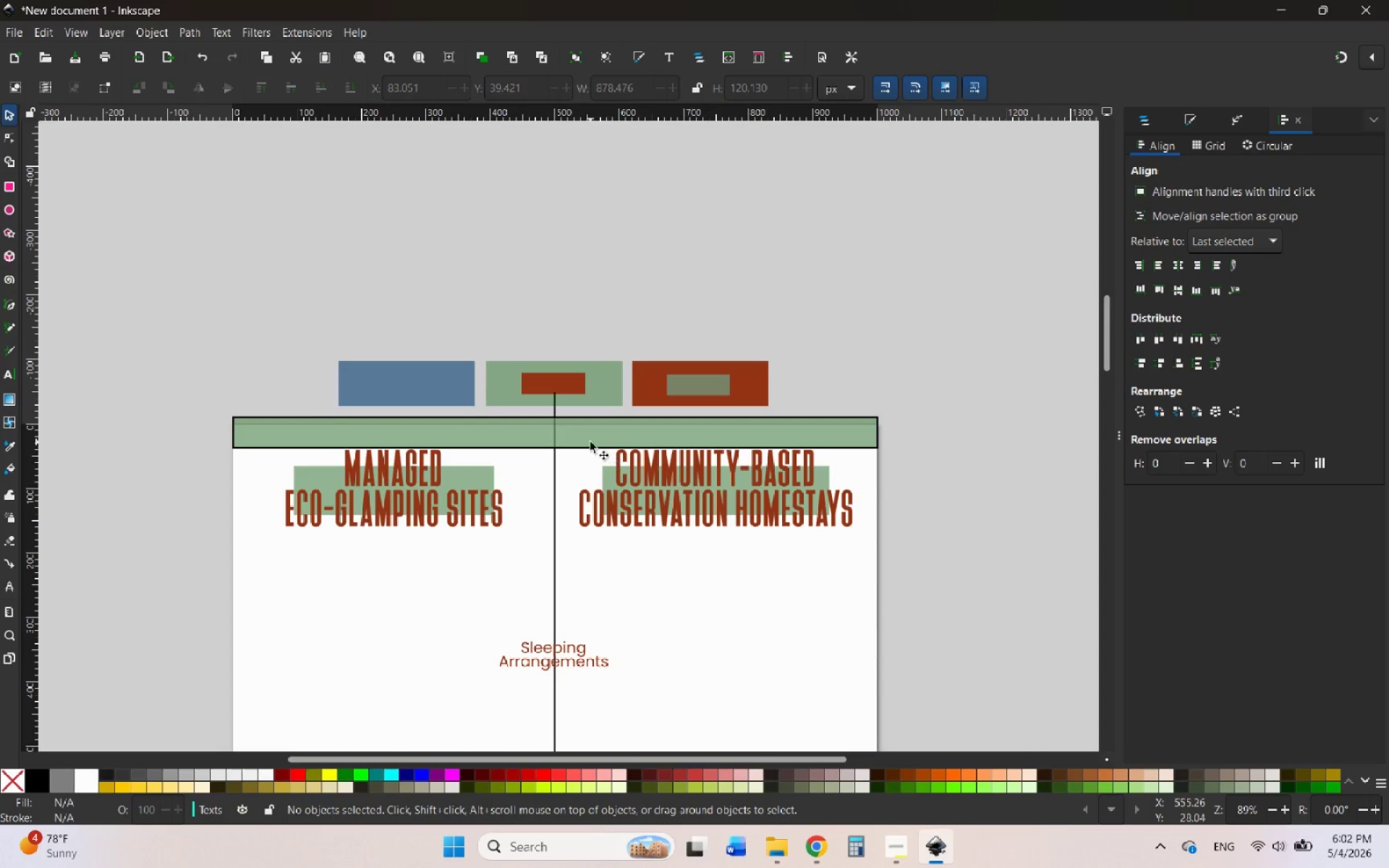 
left_click_drag(start_coordinate=[590, 441], to_coordinate=[630, 305])
 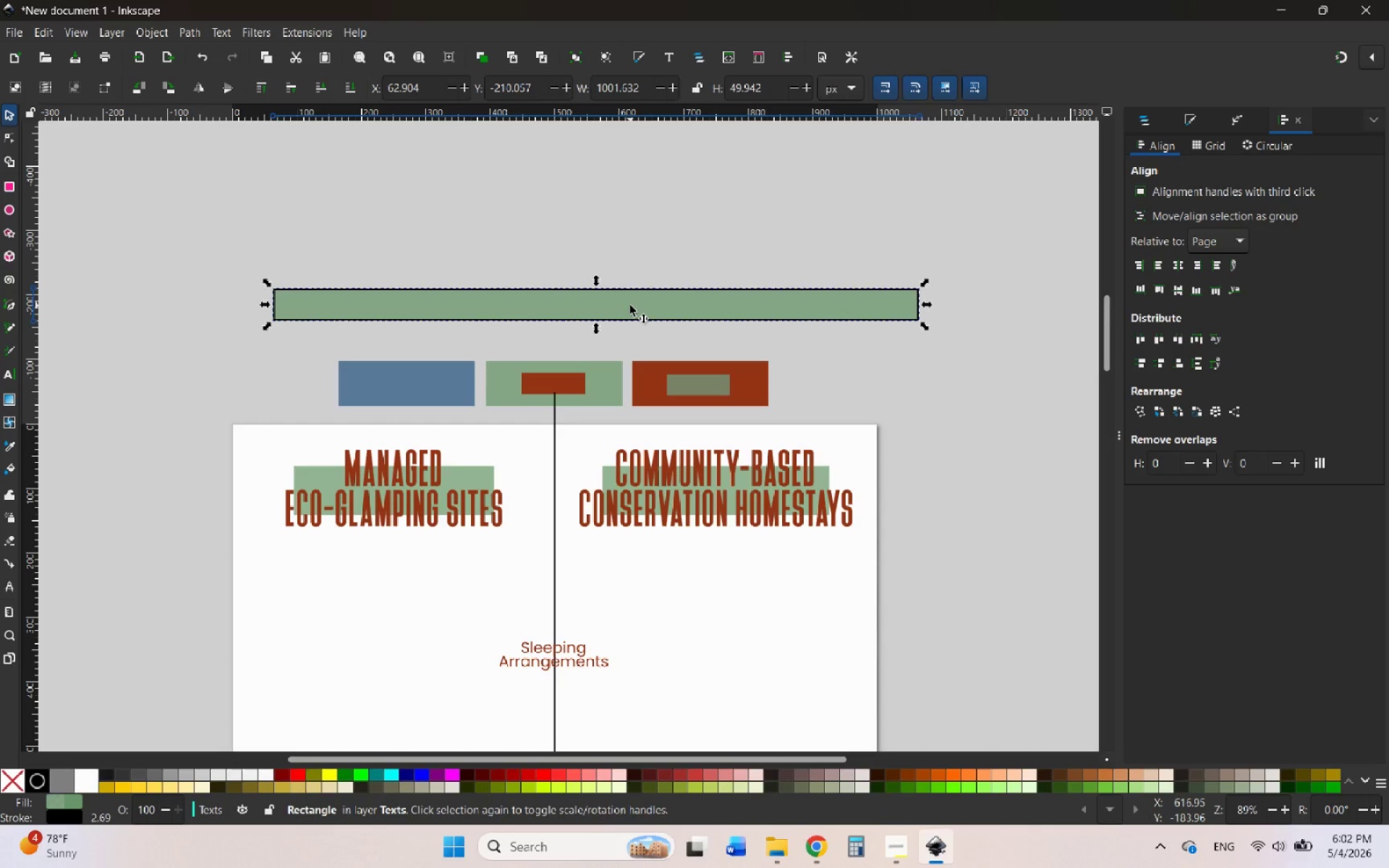 
key(Control+Z)
 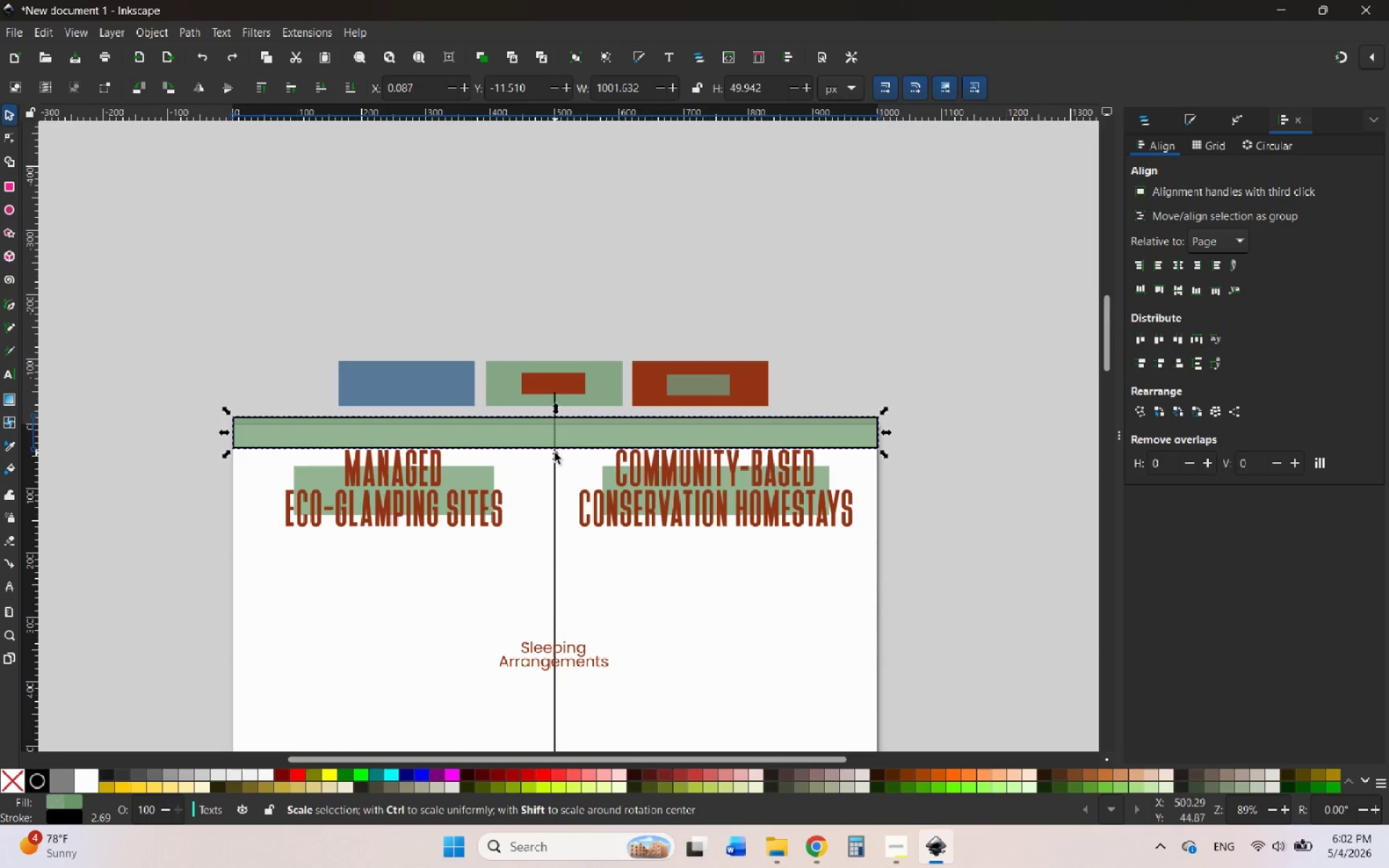 
left_click_drag(start_coordinate=[554, 454], to_coordinate=[543, 464])
 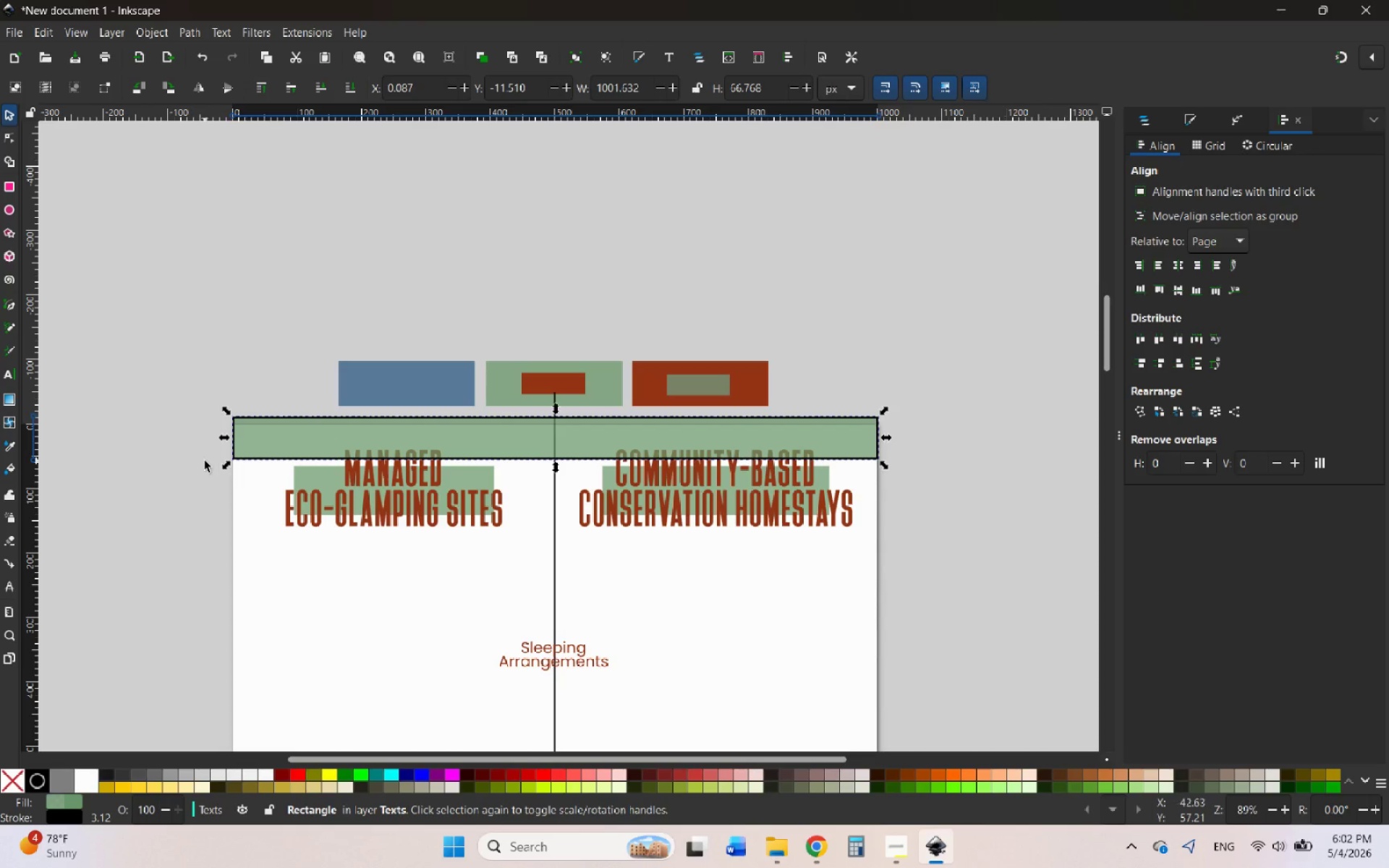 
left_click([186, 456])
 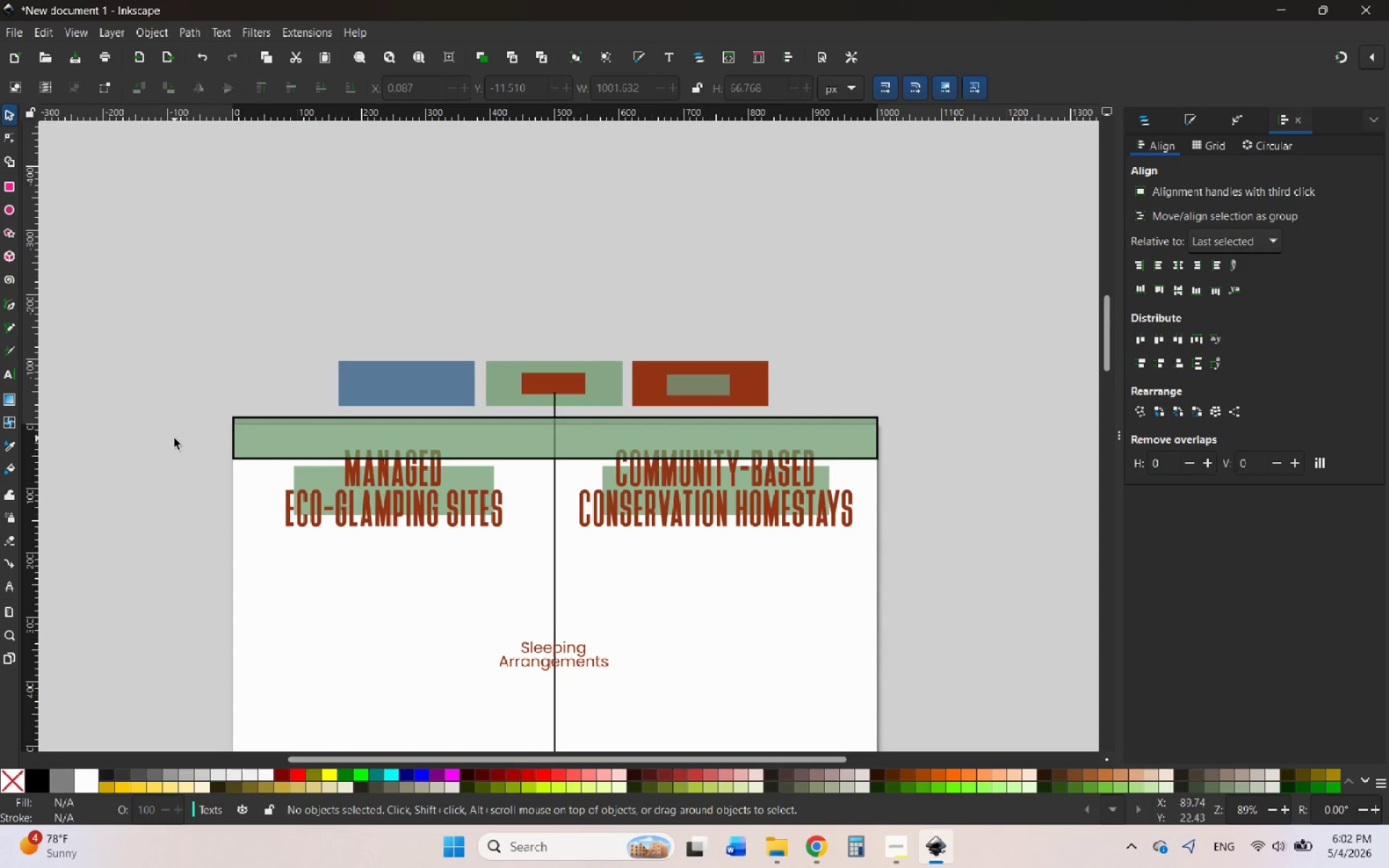 
left_click_drag(start_coordinate=[176, 438], to_coordinate=[937, 579])
 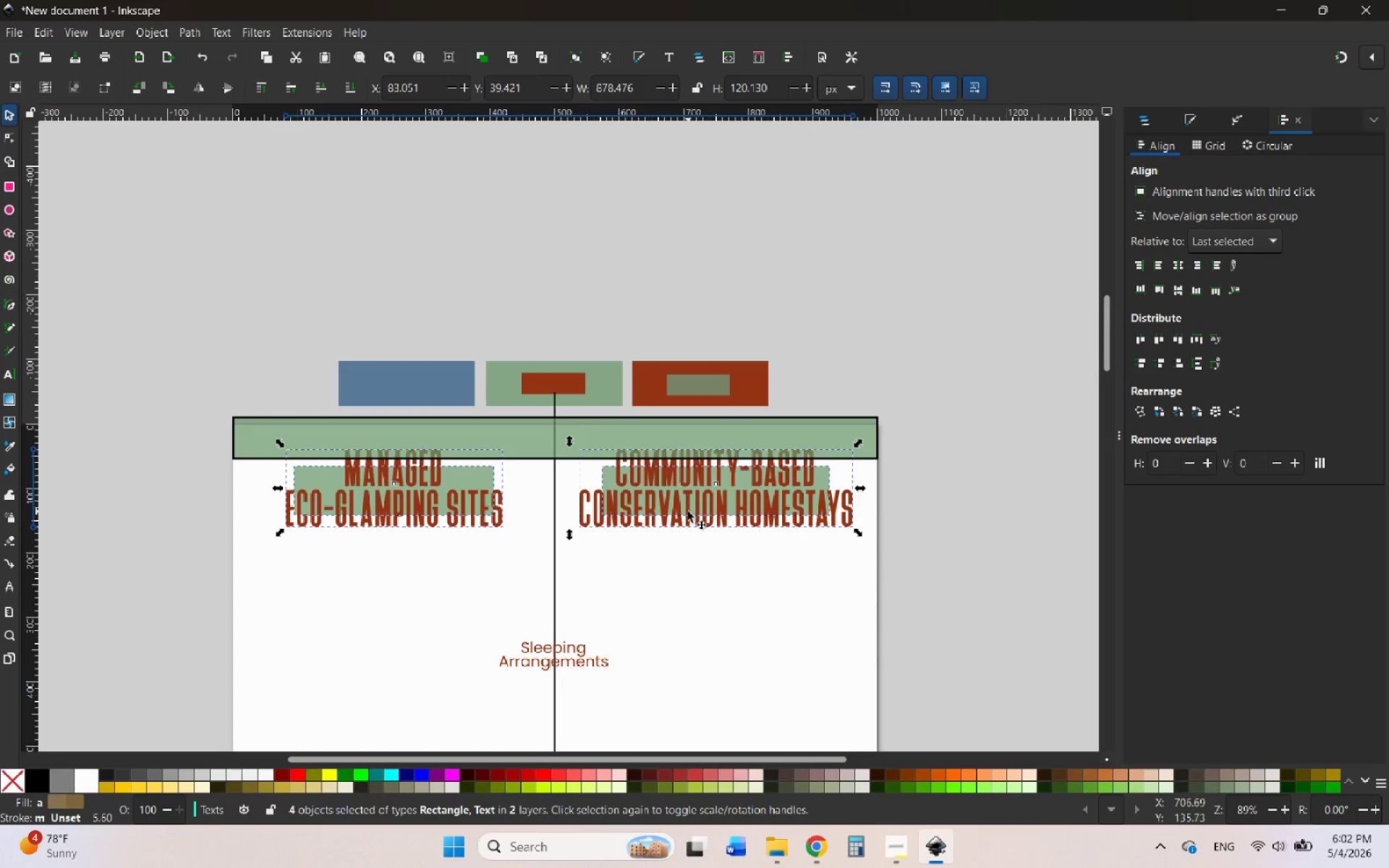 
left_click_drag(start_coordinate=[688, 510], to_coordinate=[689, 520])
 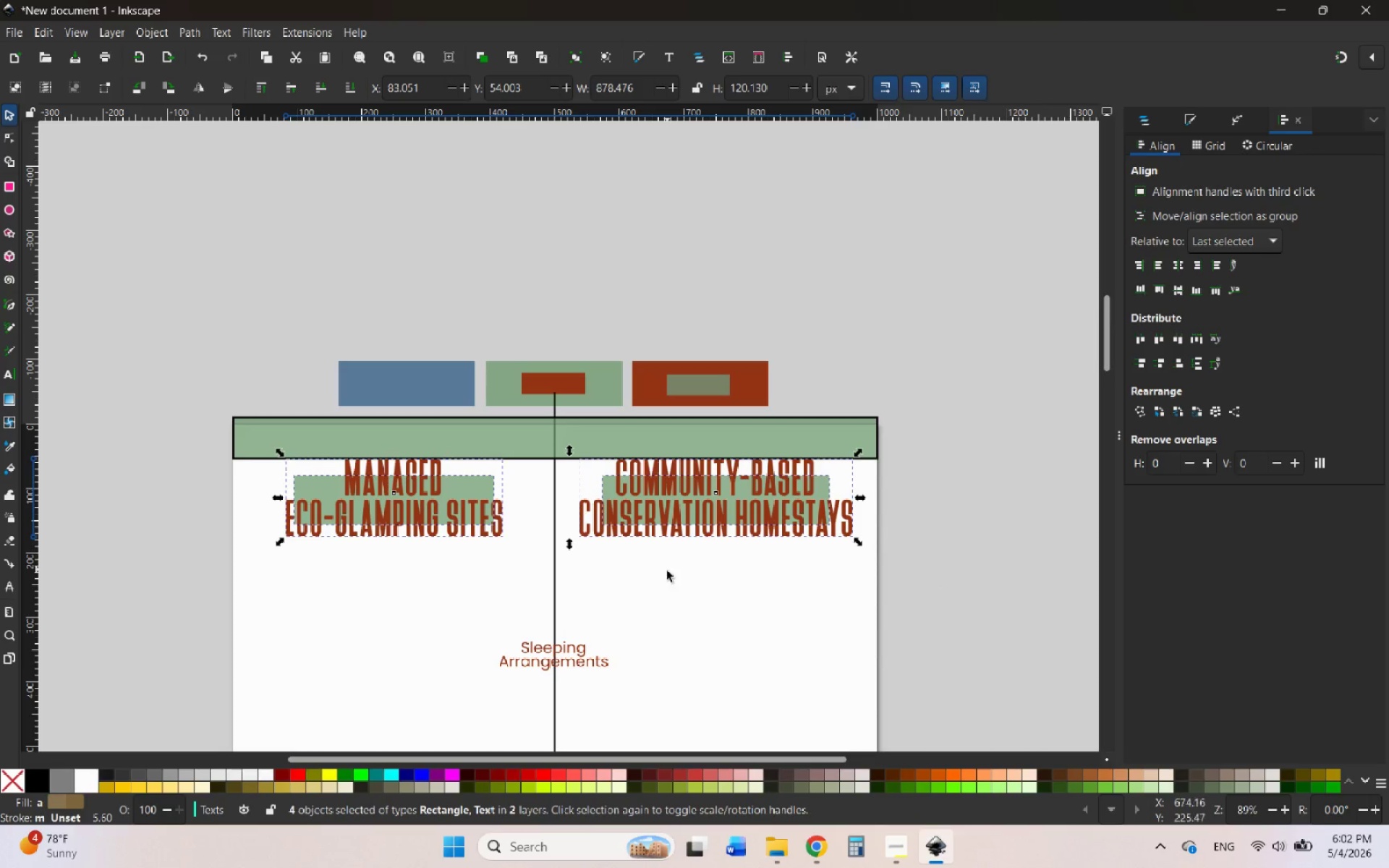 
hold_key(key=ControlLeft, duration=3.55)
 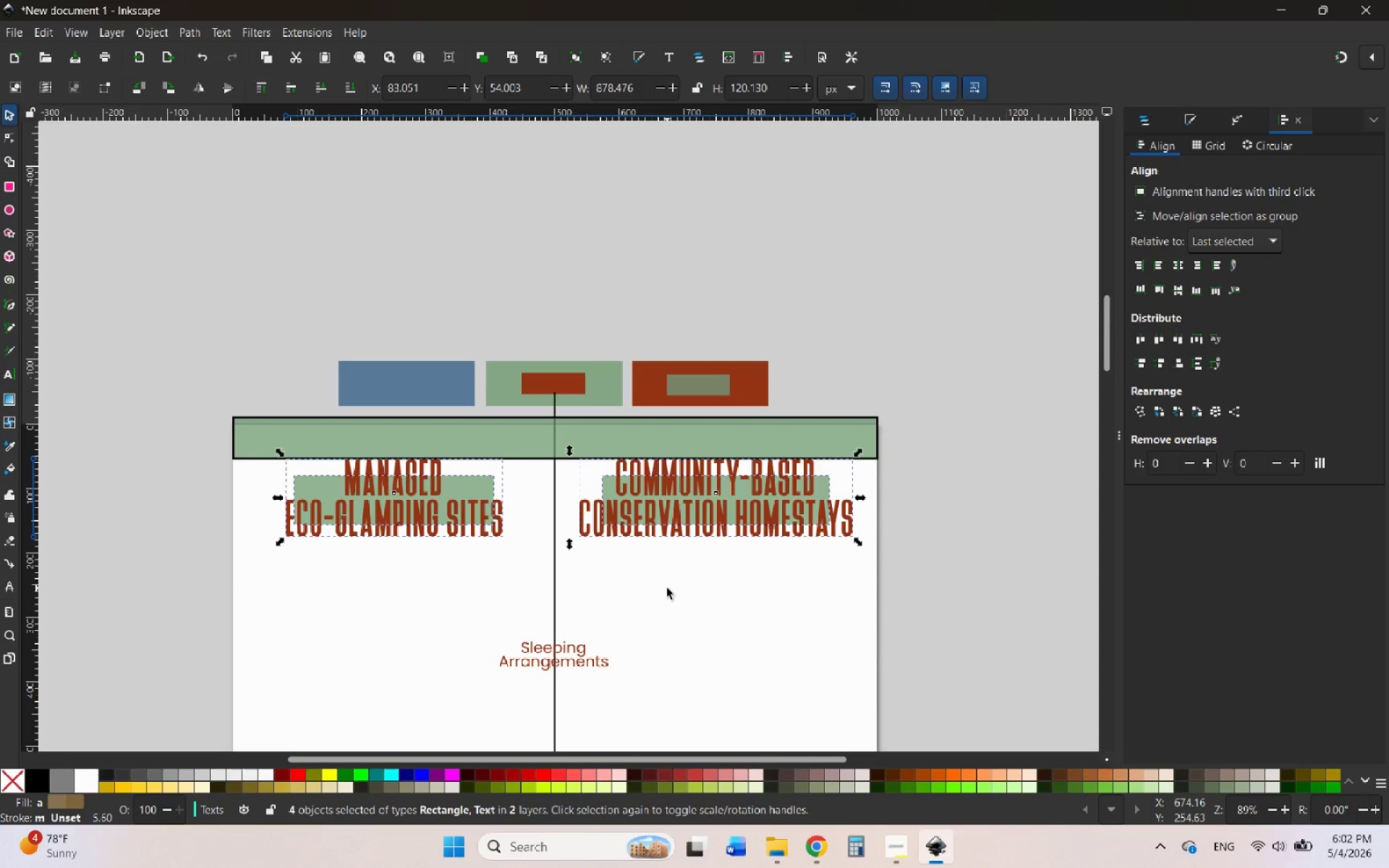 
left_click([667, 588])
 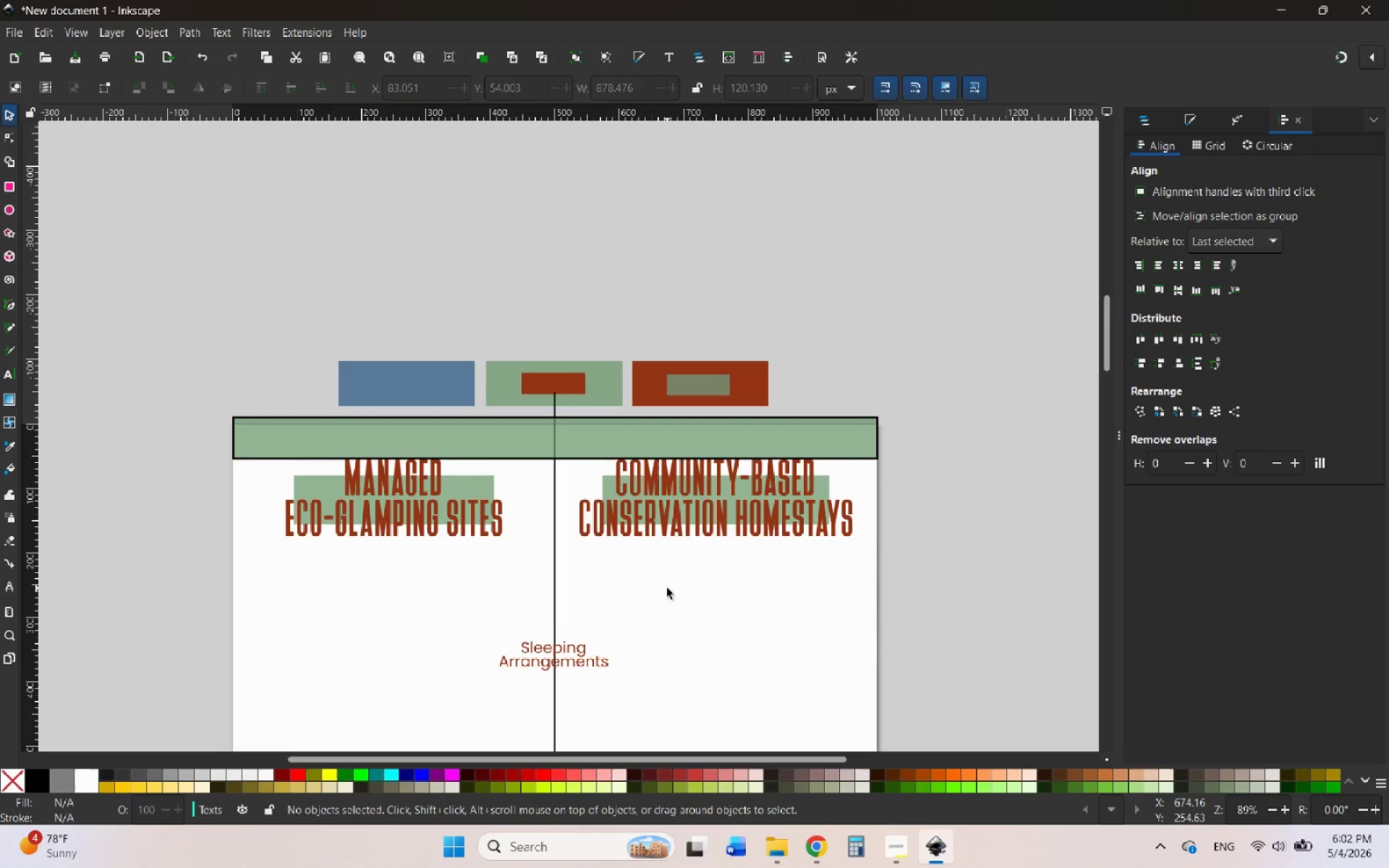 
scroll: coordinate [667, 588], scroll_direction: down, amount: 2.0
 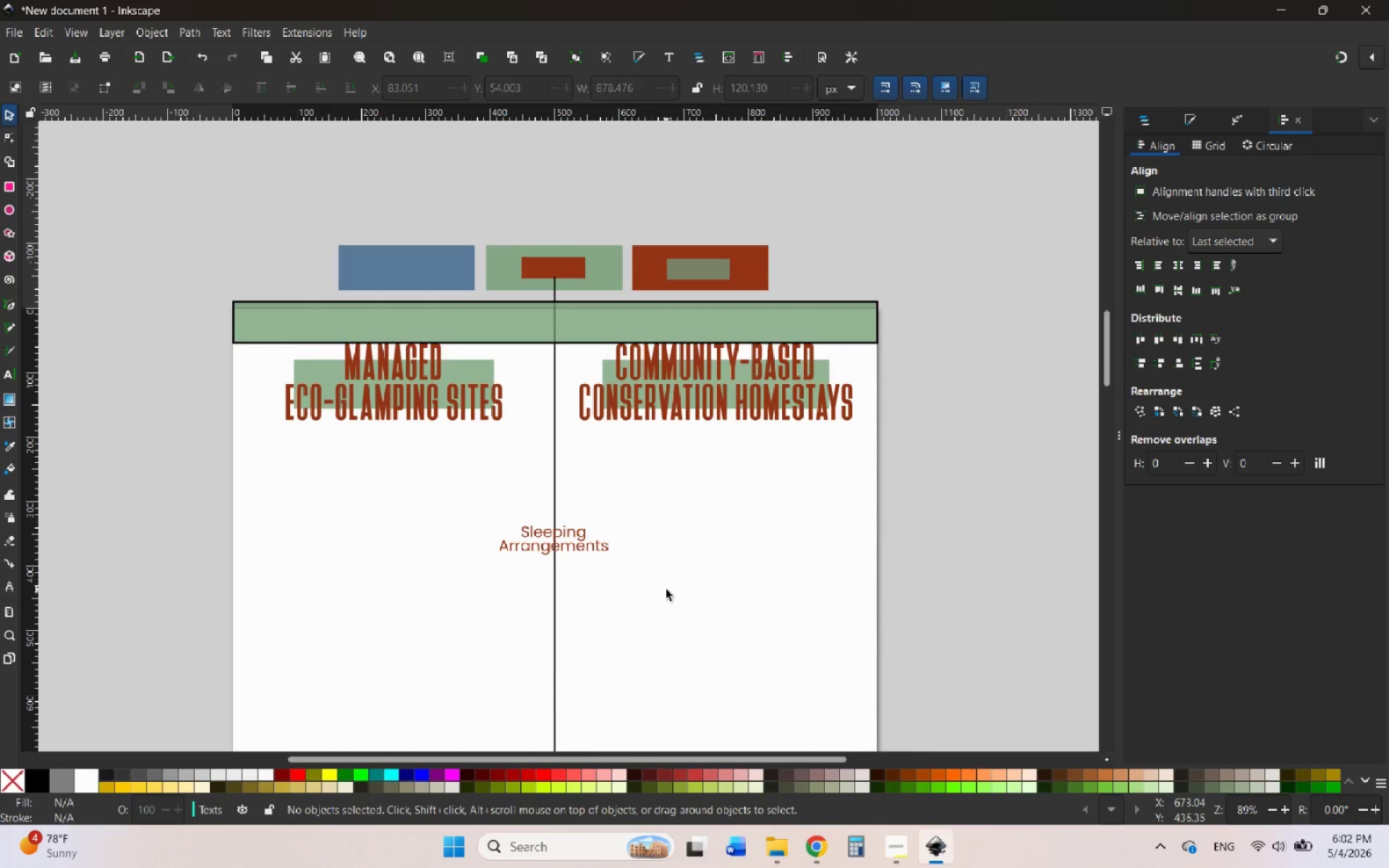 
hold_key(key=ControlLeft, duration=1.72)
scroll: coordinate [678, 519], scroll_direction: down, amount: 1.0
 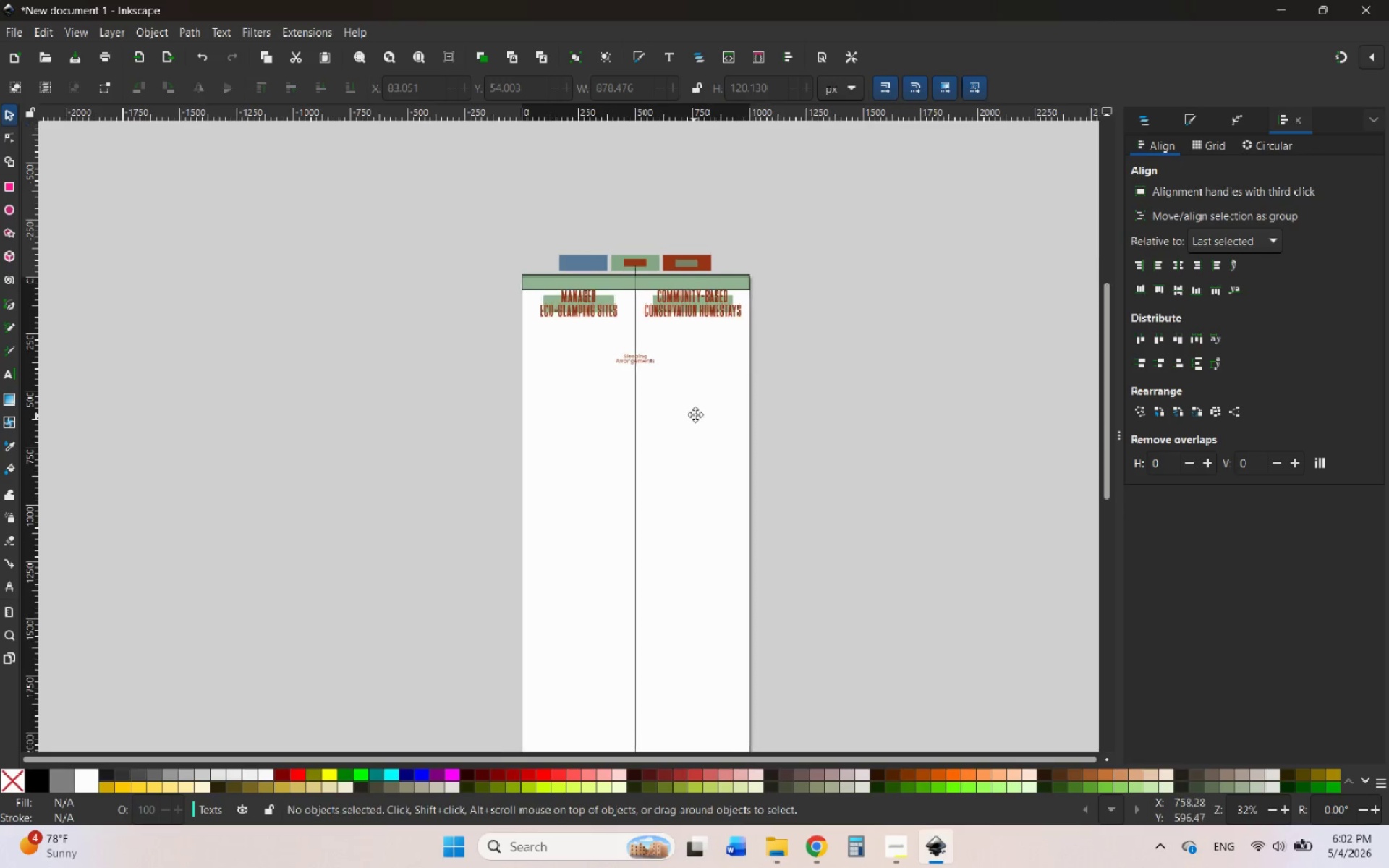 
hold_key(key=ControlLeft, duration=3.61)
scroll: coordinate [703, 364], scroll_direction: down, amount: 1.0
 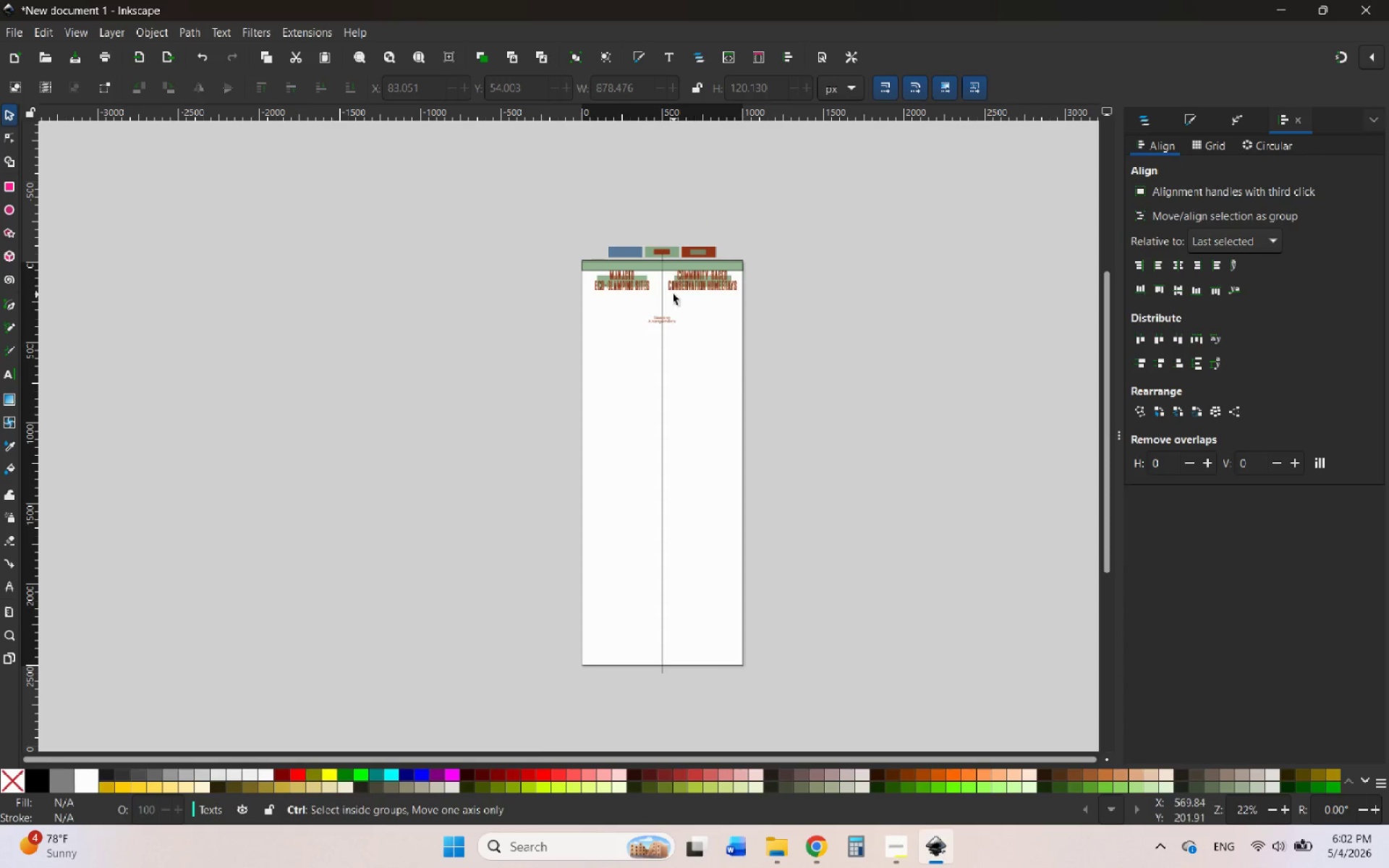 
scroll: coordinate [727, 265], scroll_direction: up, amount: 5.0
 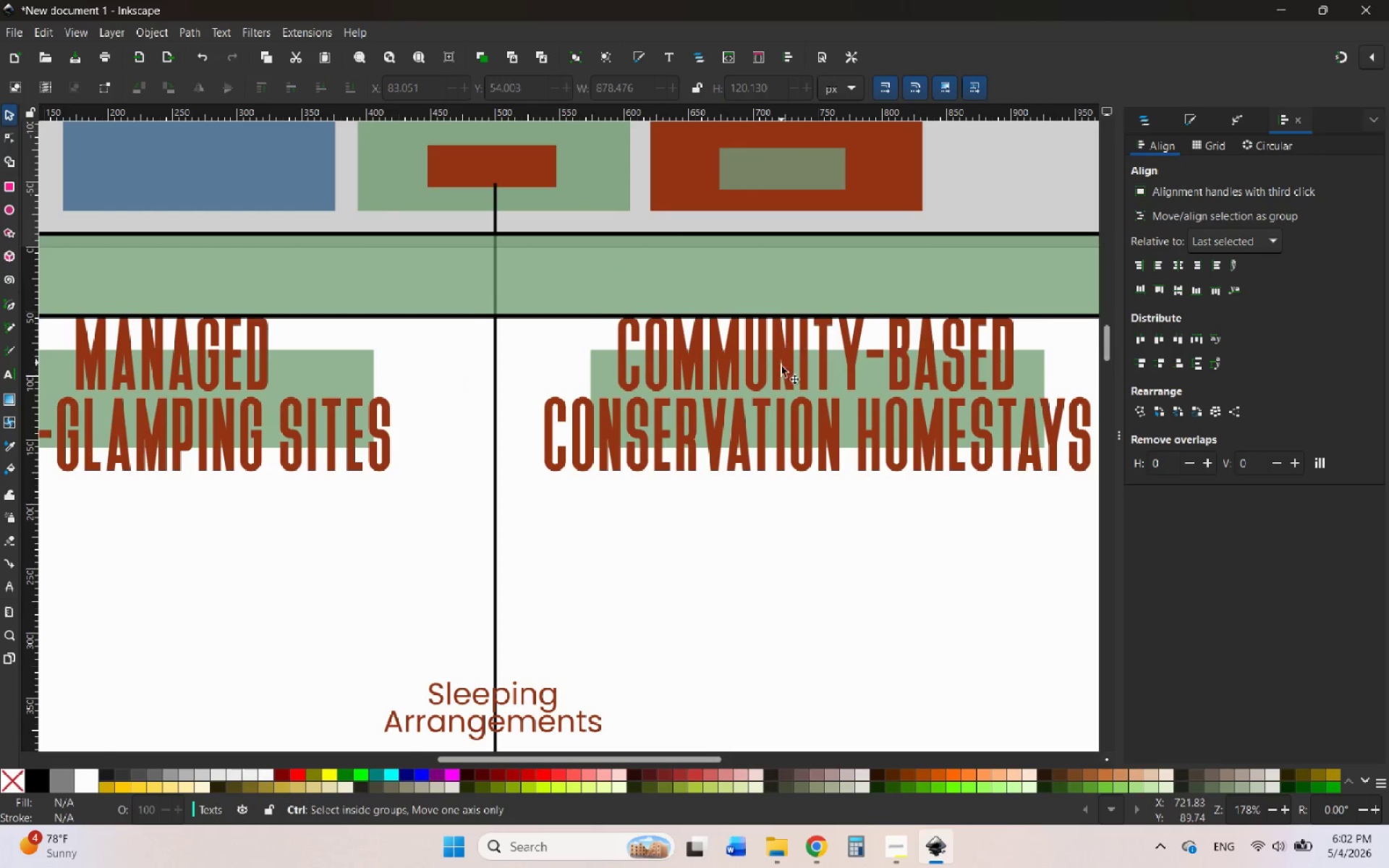 
scroll: coordinate [767, 392], scroll_direction: down, amount: 1.0
 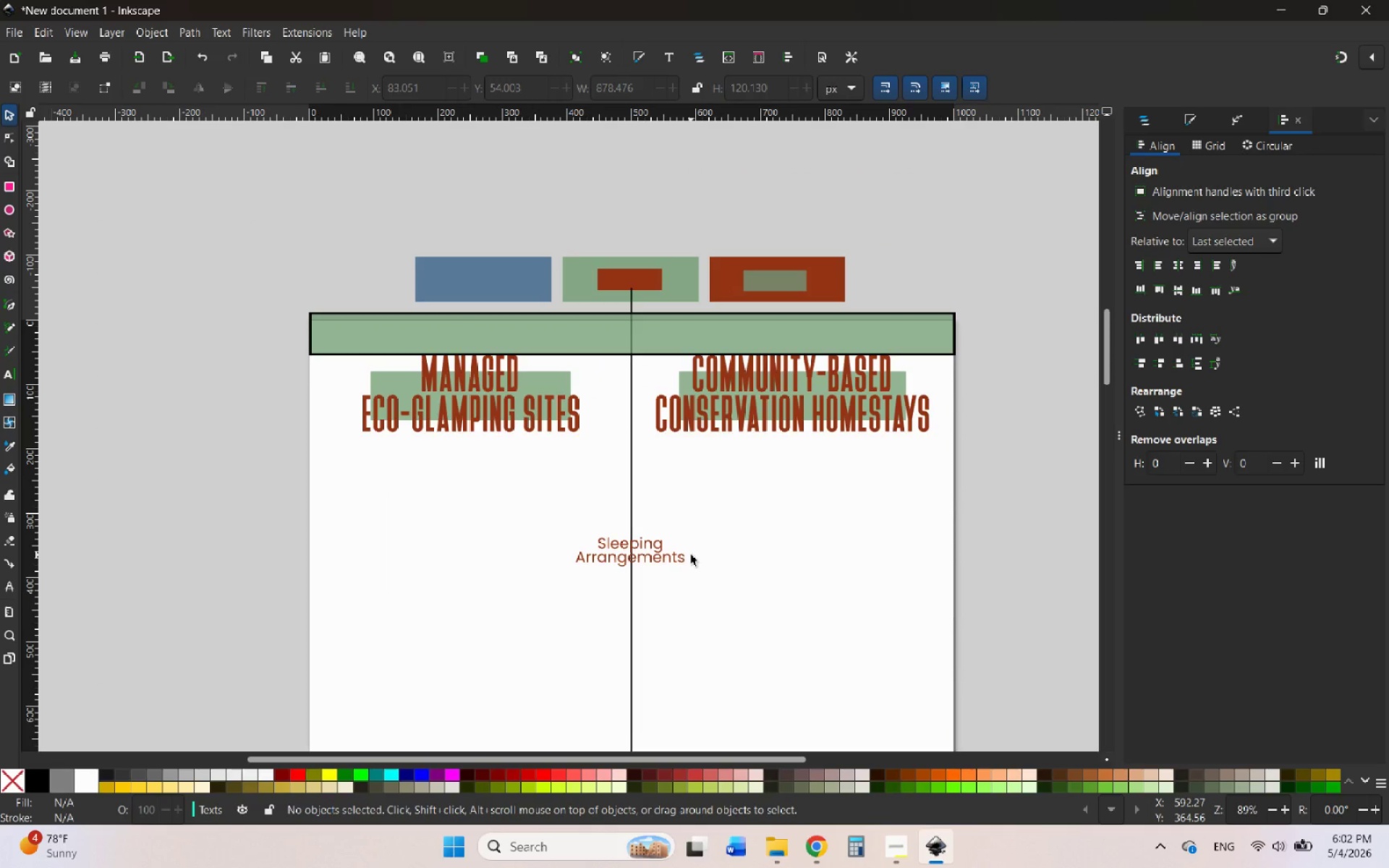 
left_click([691, 555])
 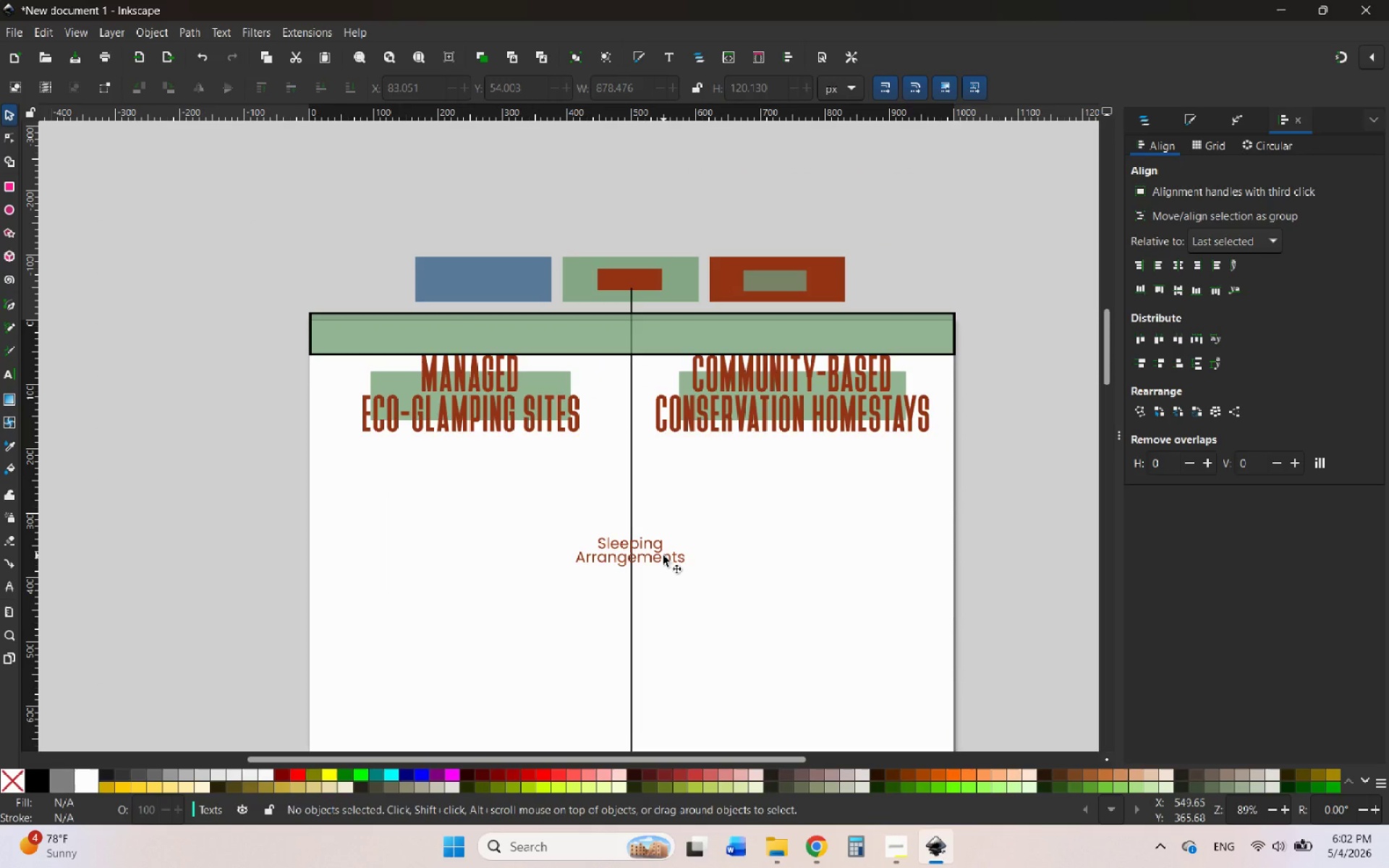 
left_click([663, 556])
 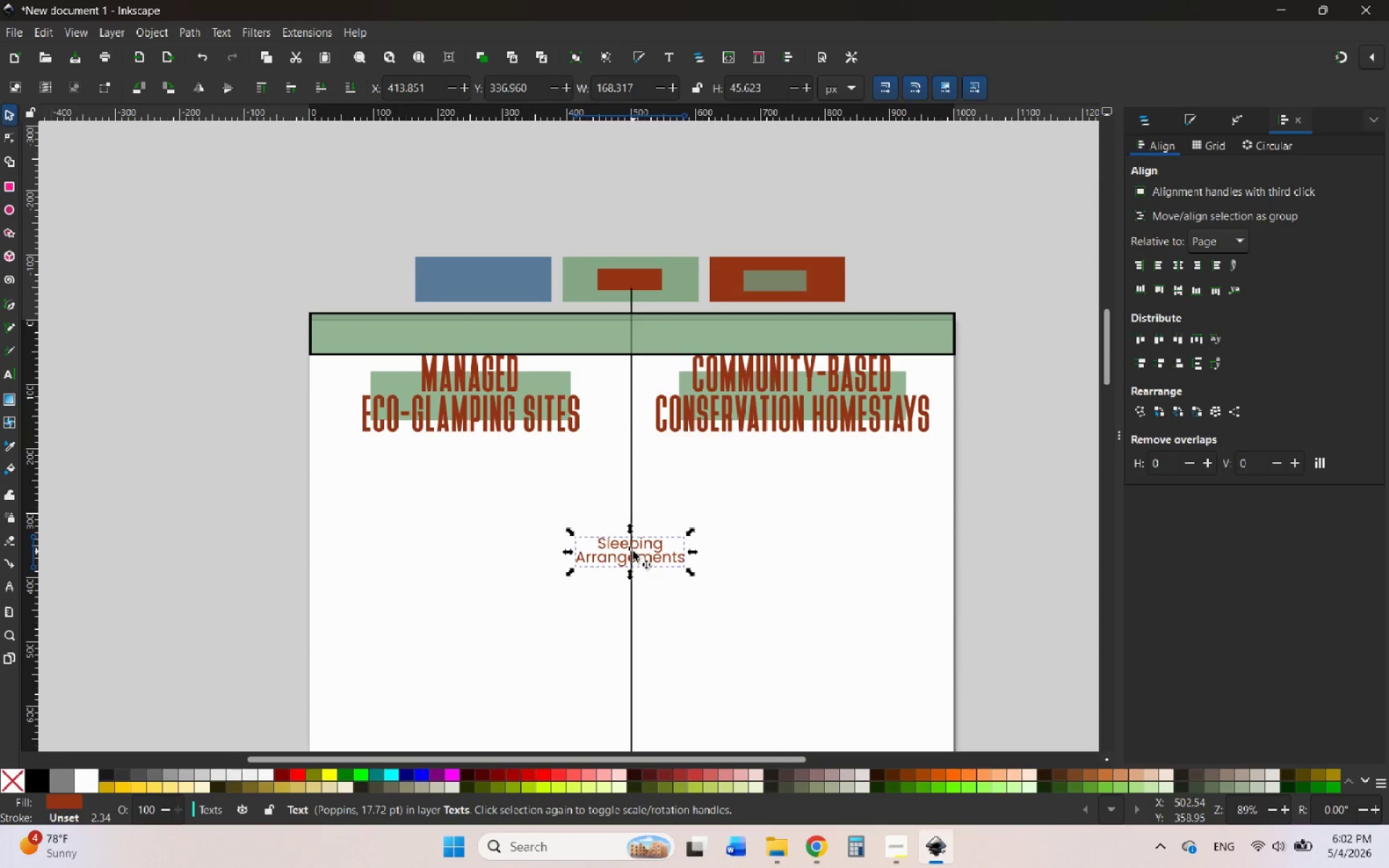 
right_click([646, 556])
 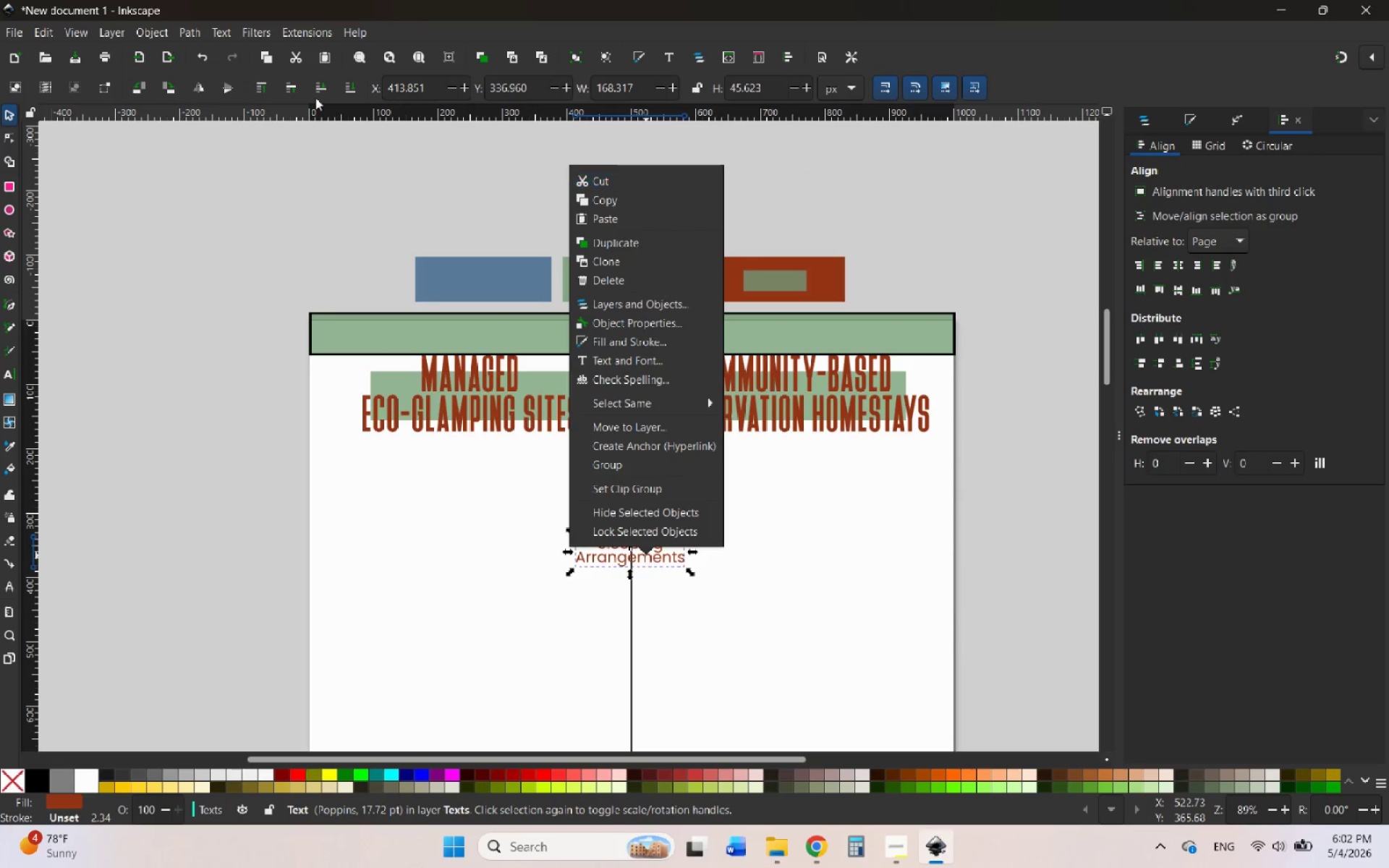 
left_click([314, 39])
 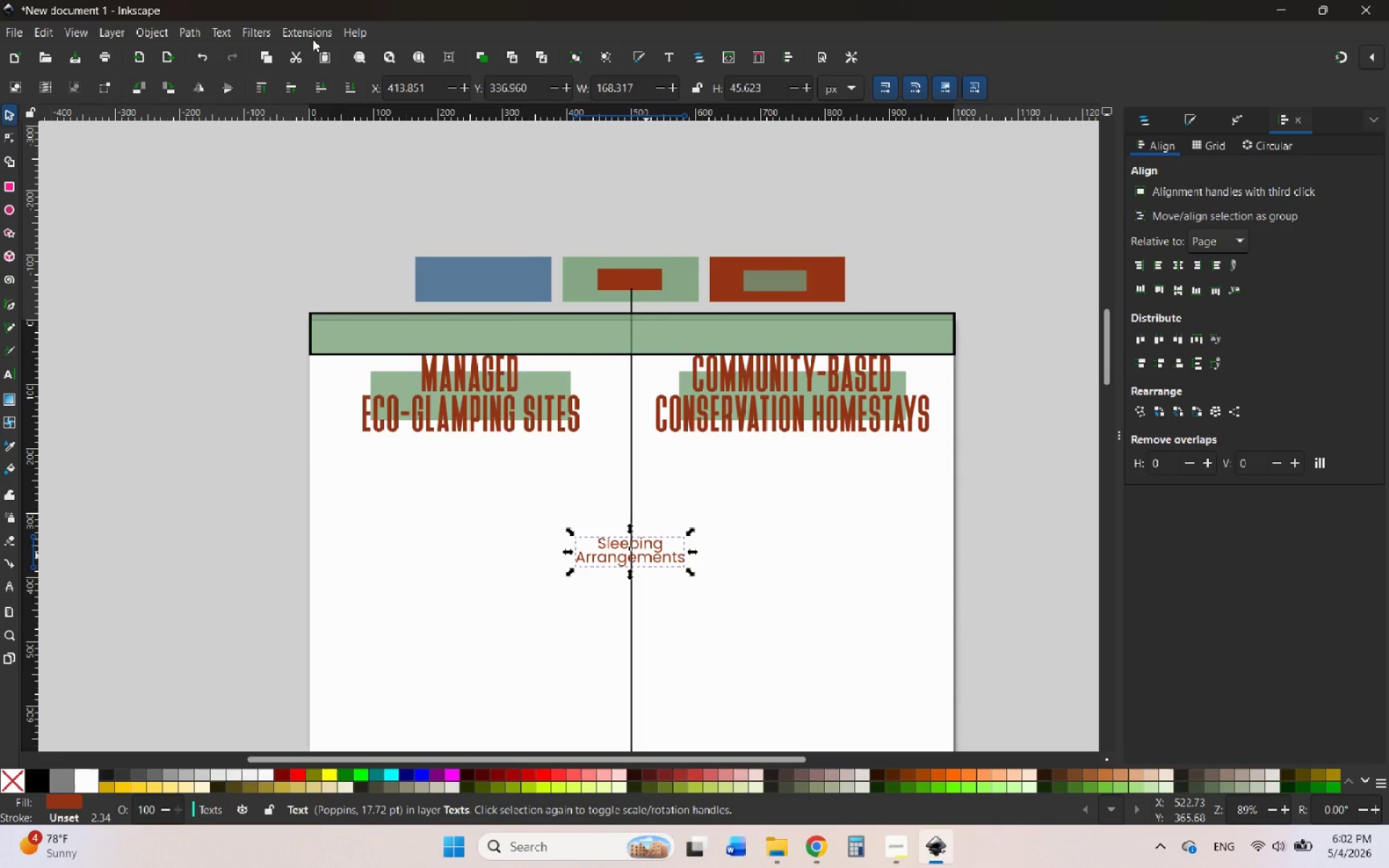 
left_click([312, 38])
 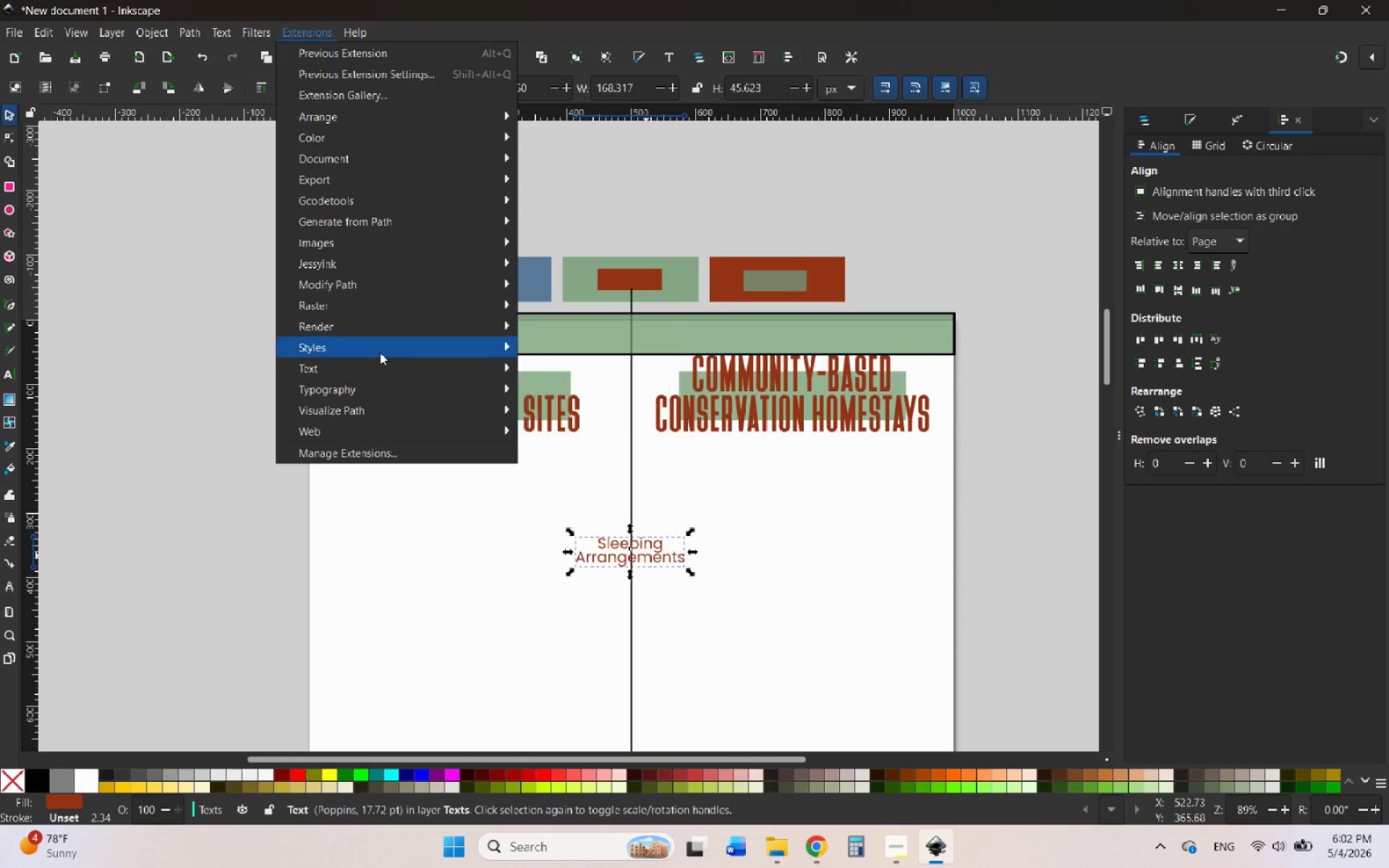 
left_click([378, 360])
 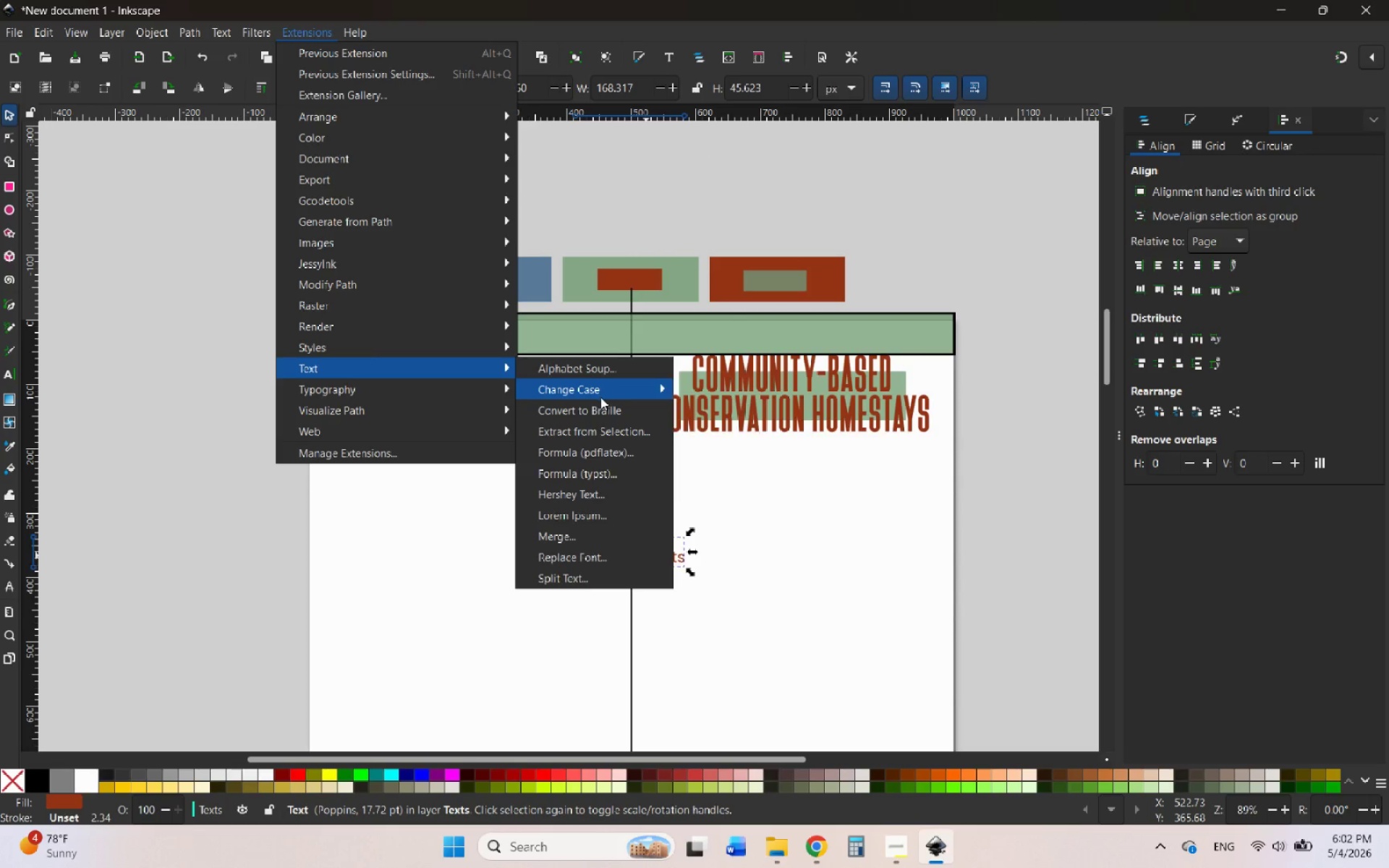 
left_click([611, 390])
 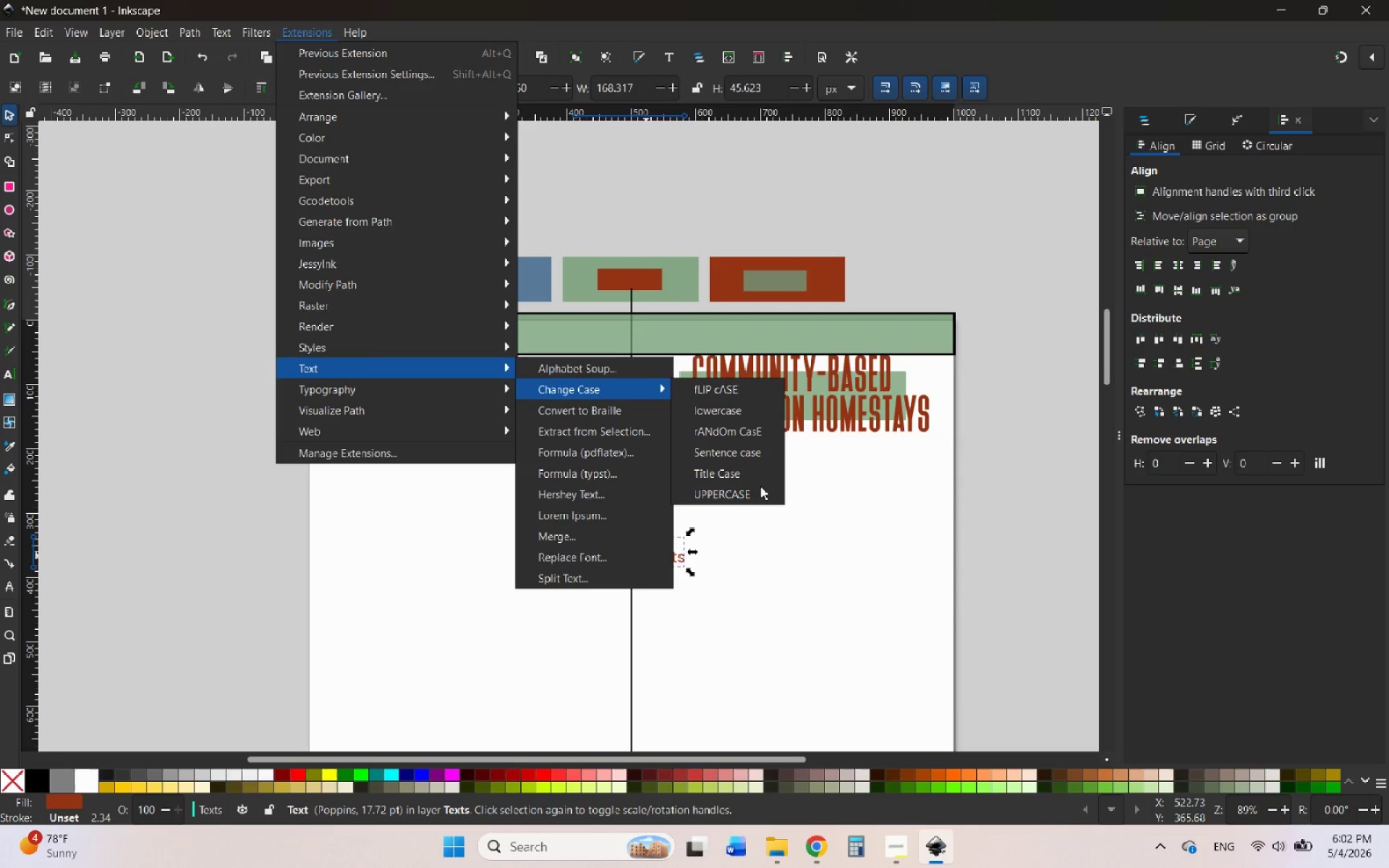 
left_click([746, 492])
 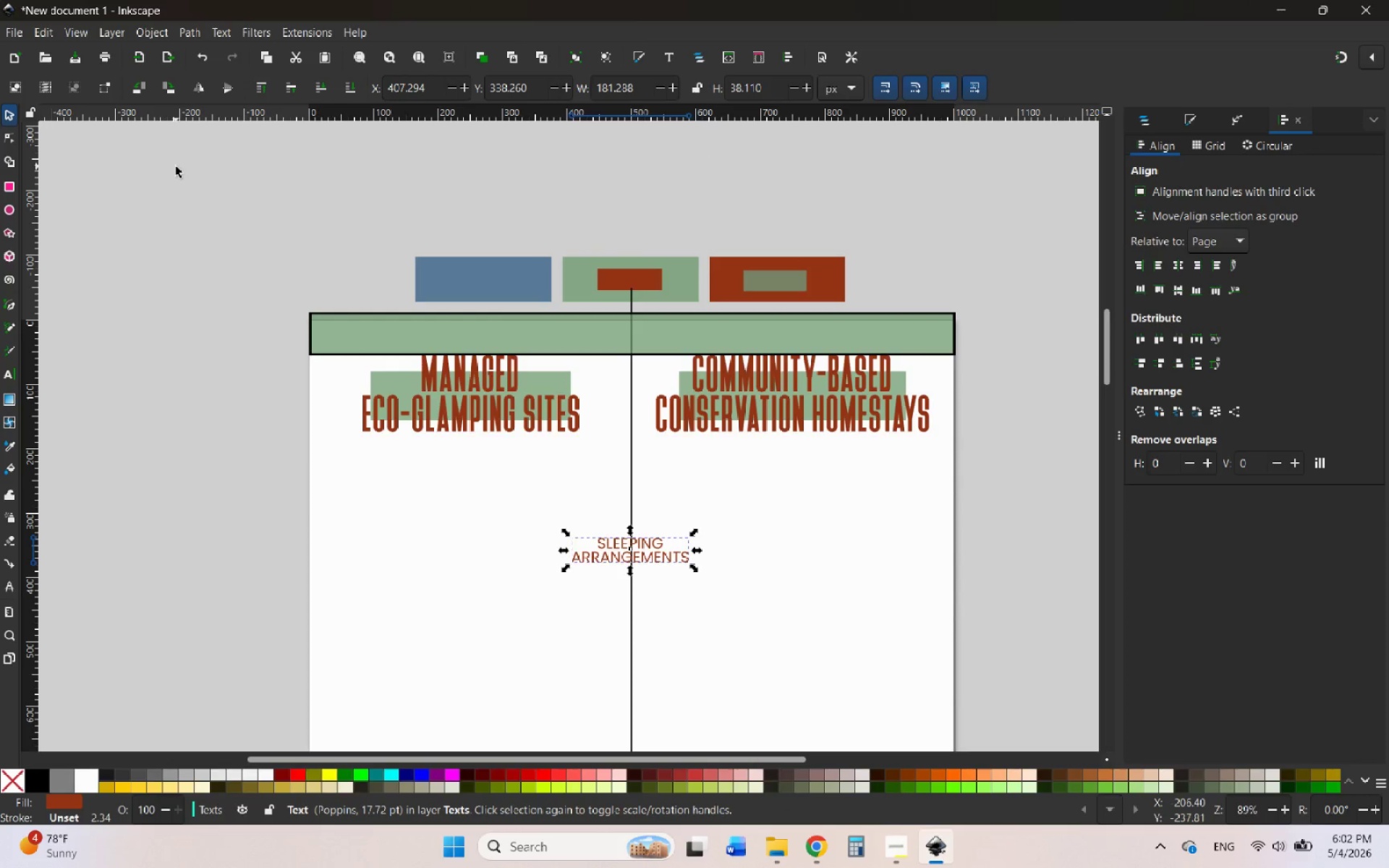 
wait(5.62)
 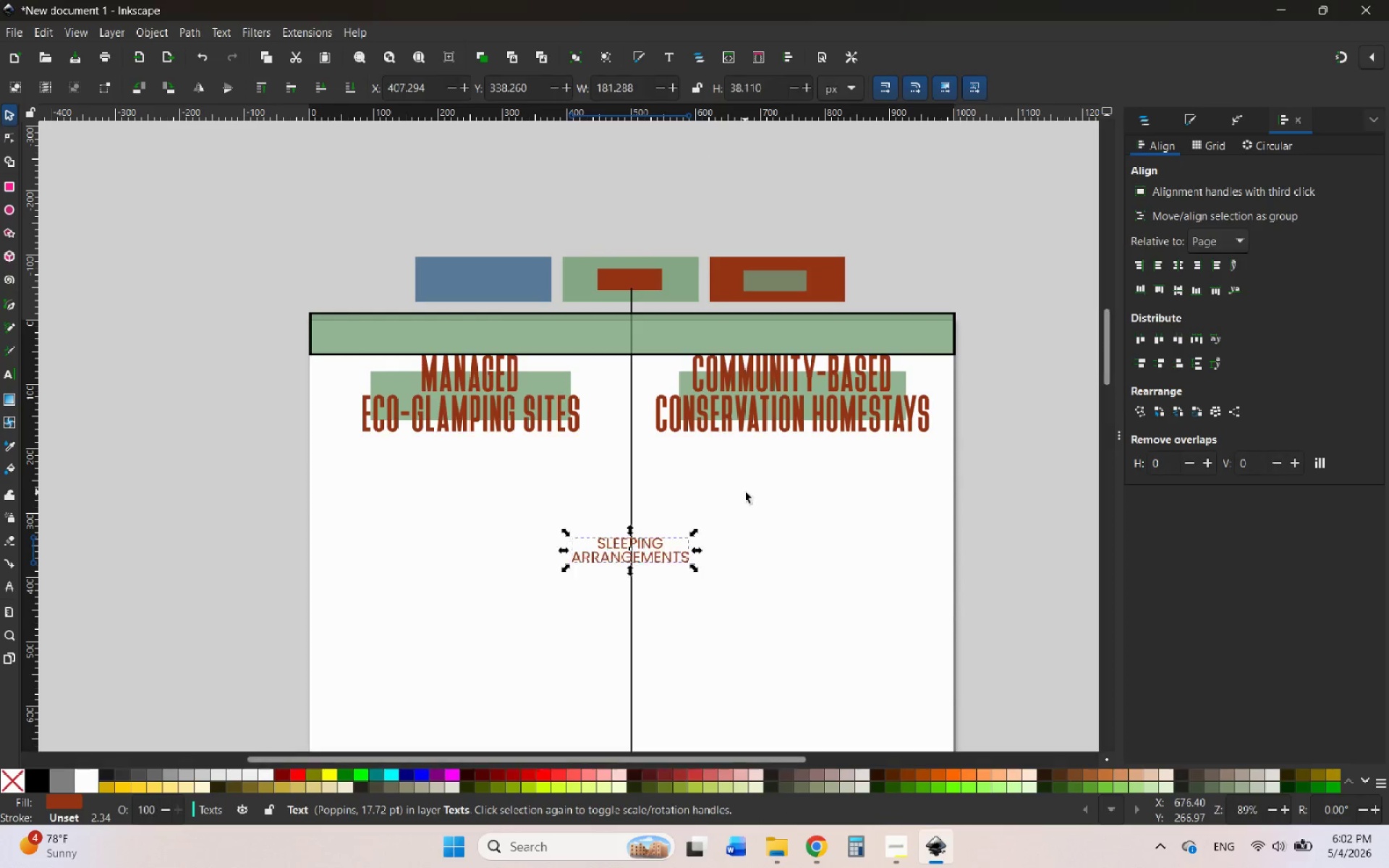 
double_click([609, 547])
 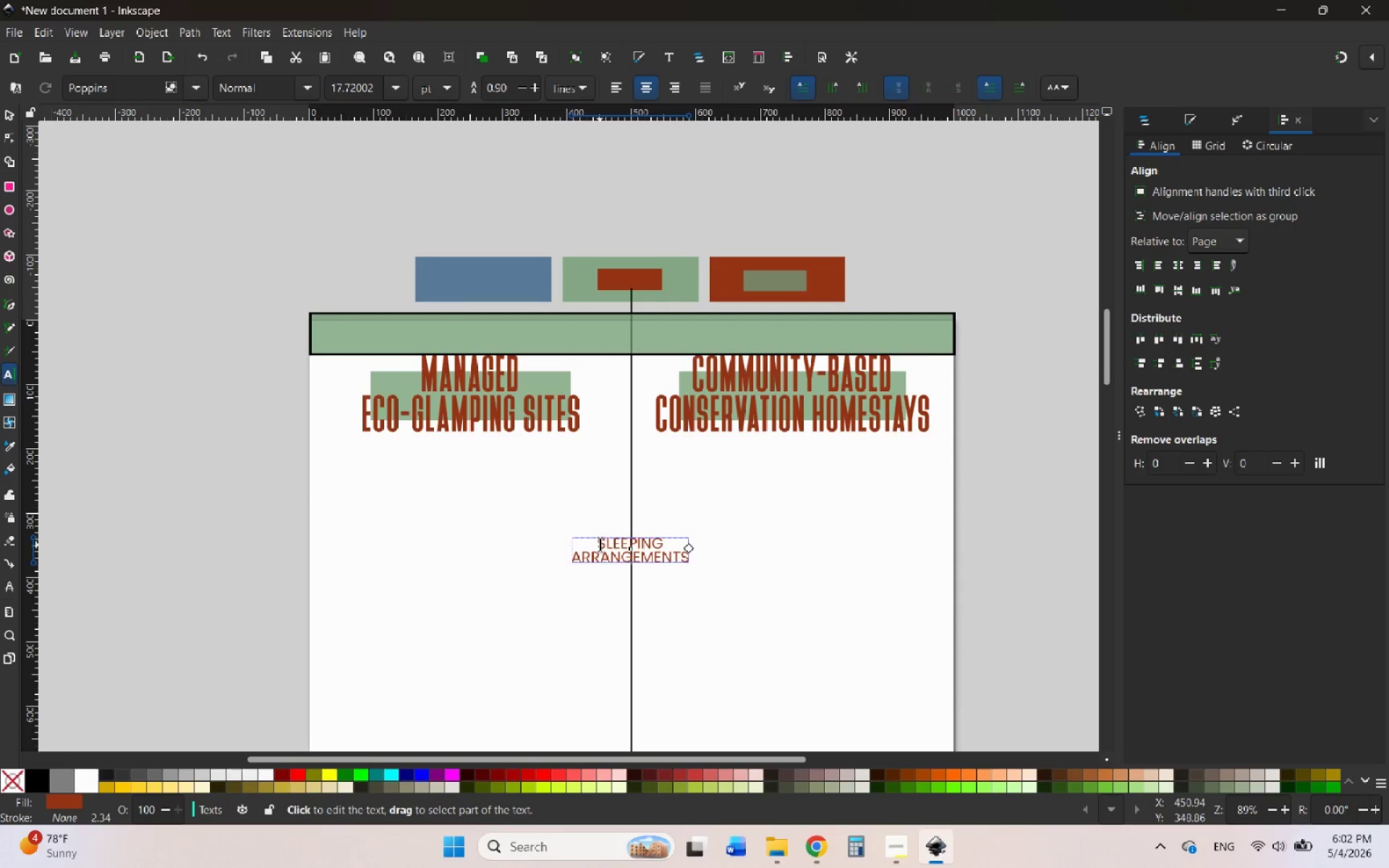 
left_click_drag(start_coordinate=[600, 543], to_coordinate=[720, 583])
 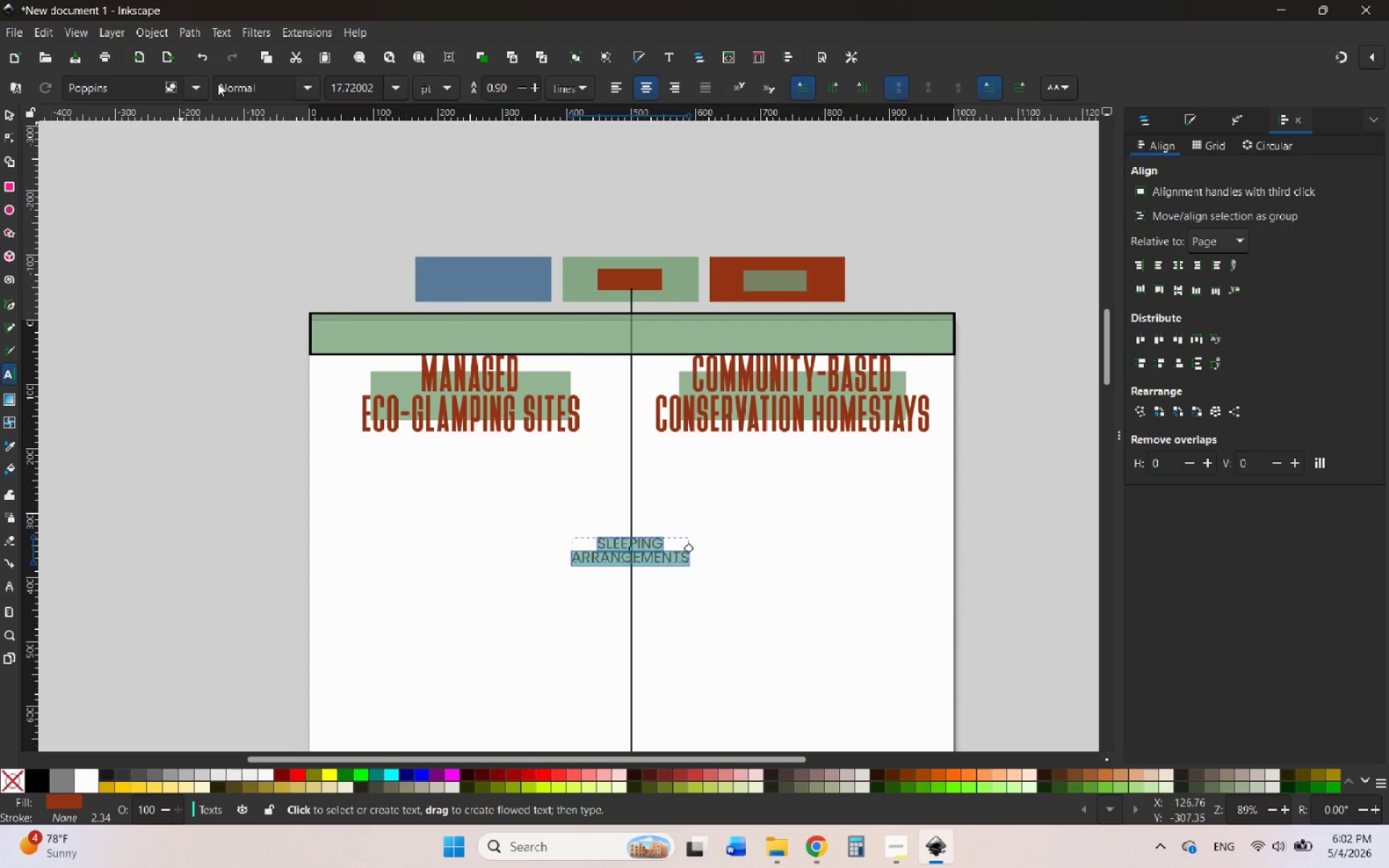 
left_click([320, 88])
 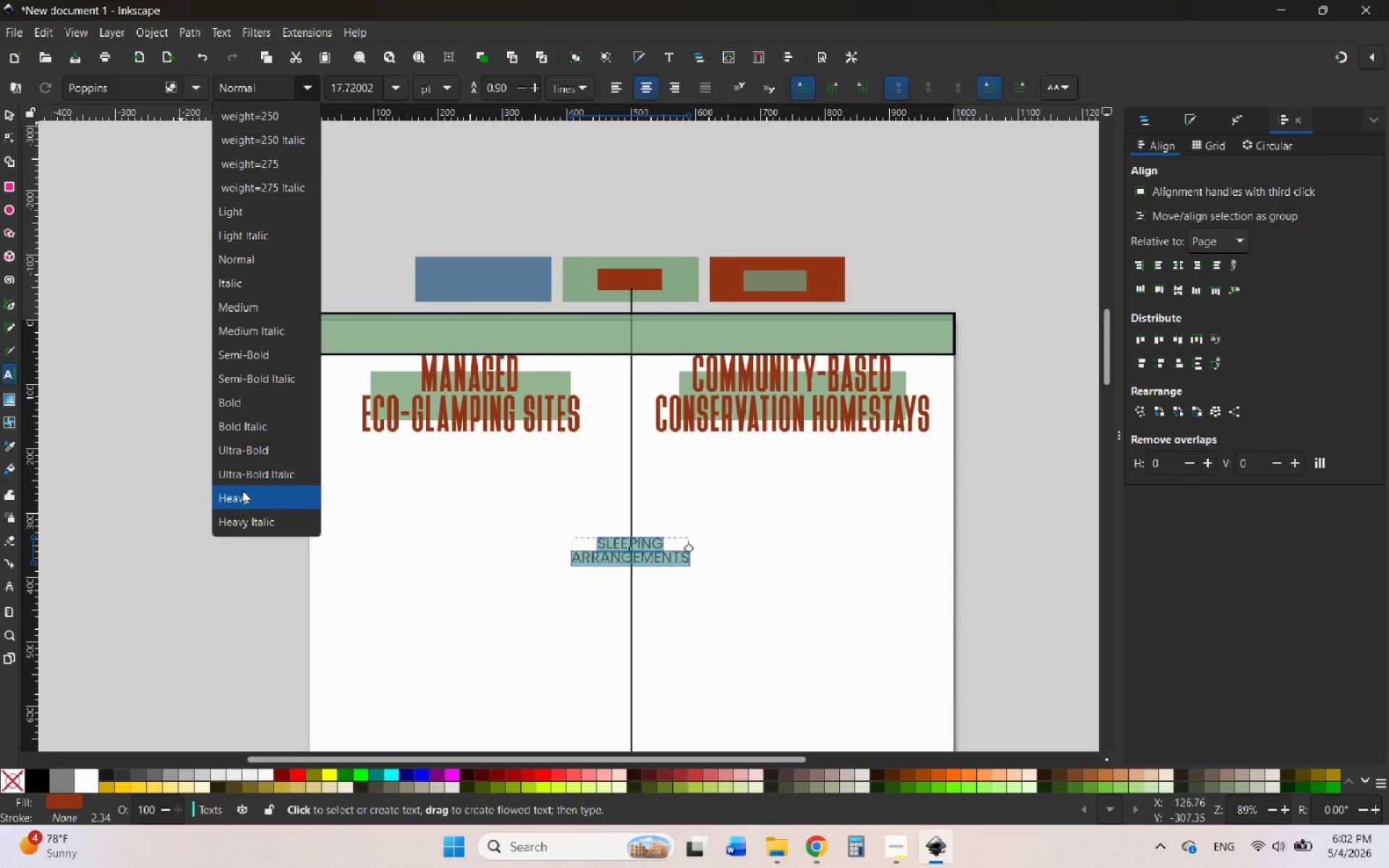 
wait(5.41)
 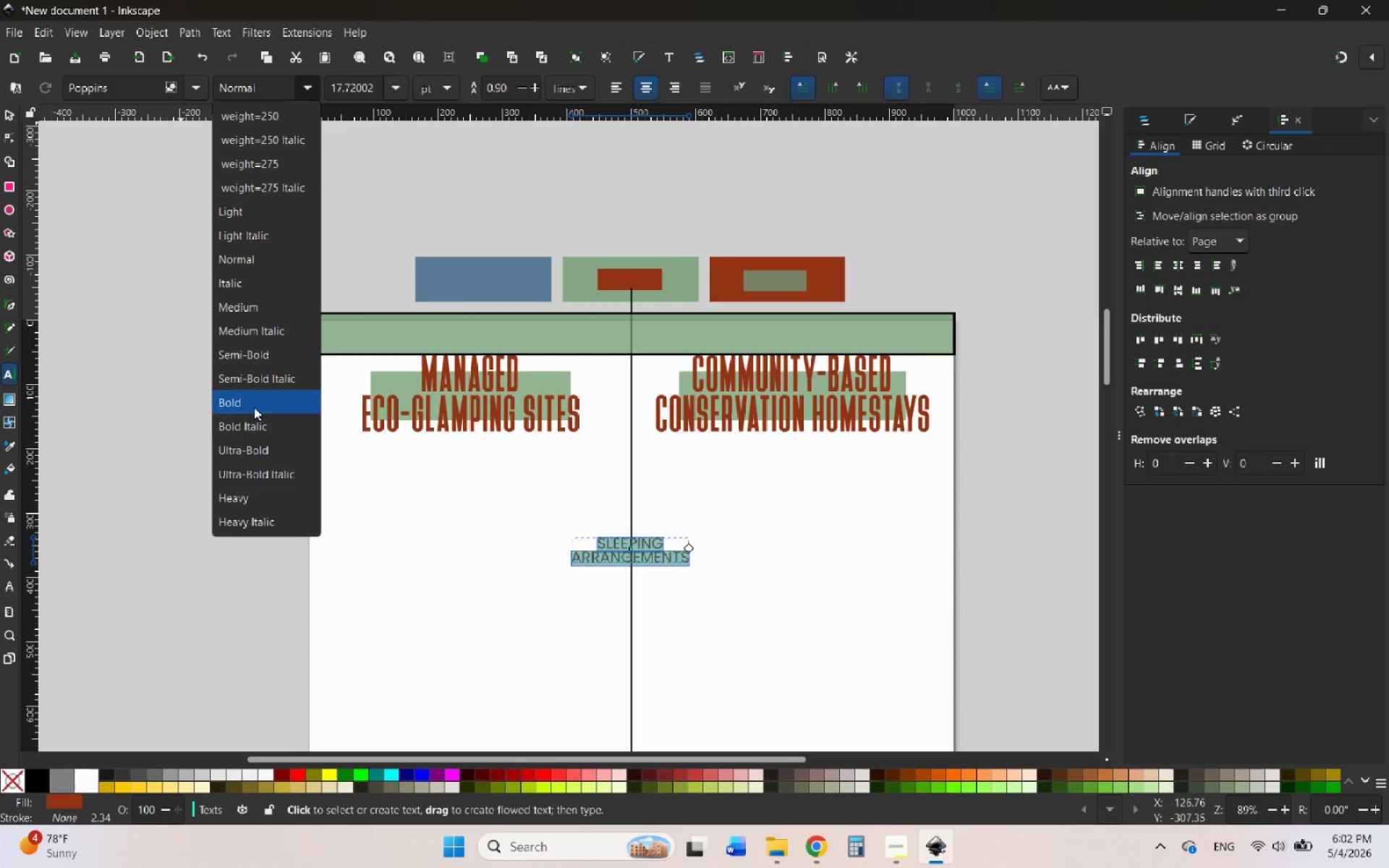 
left_click([258, 459])
 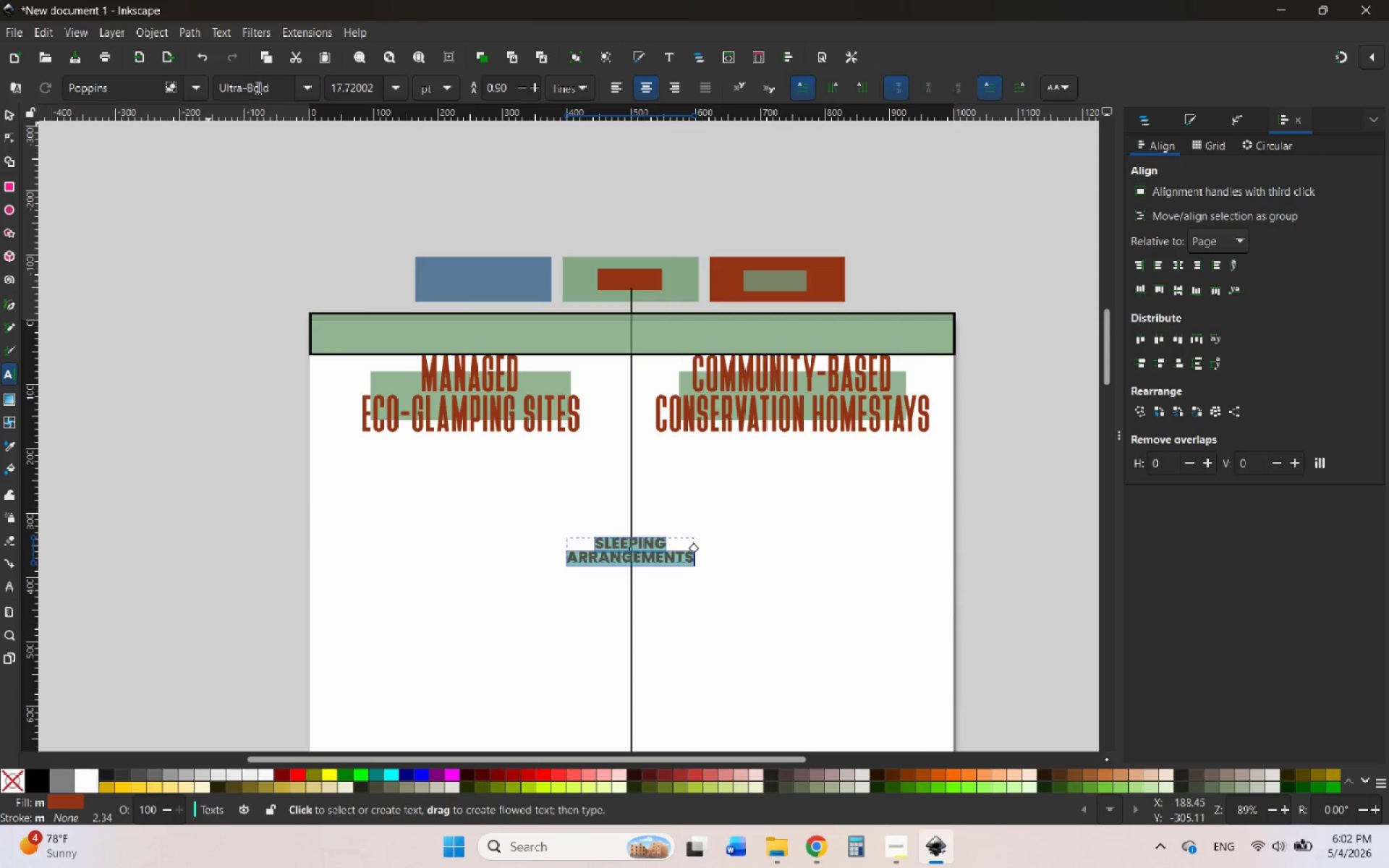 
left_click([313, 82])
 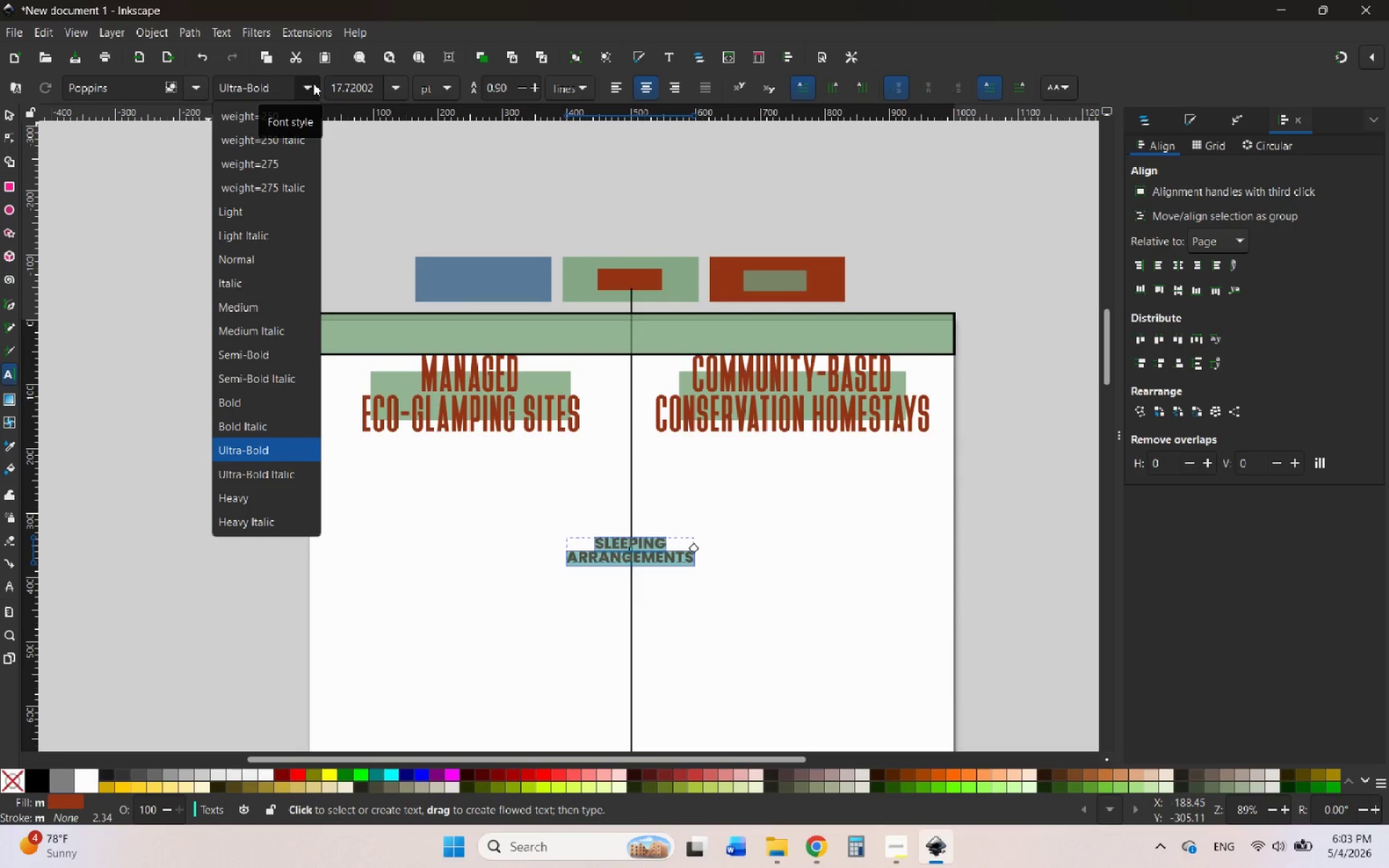 
wait(22.84)
 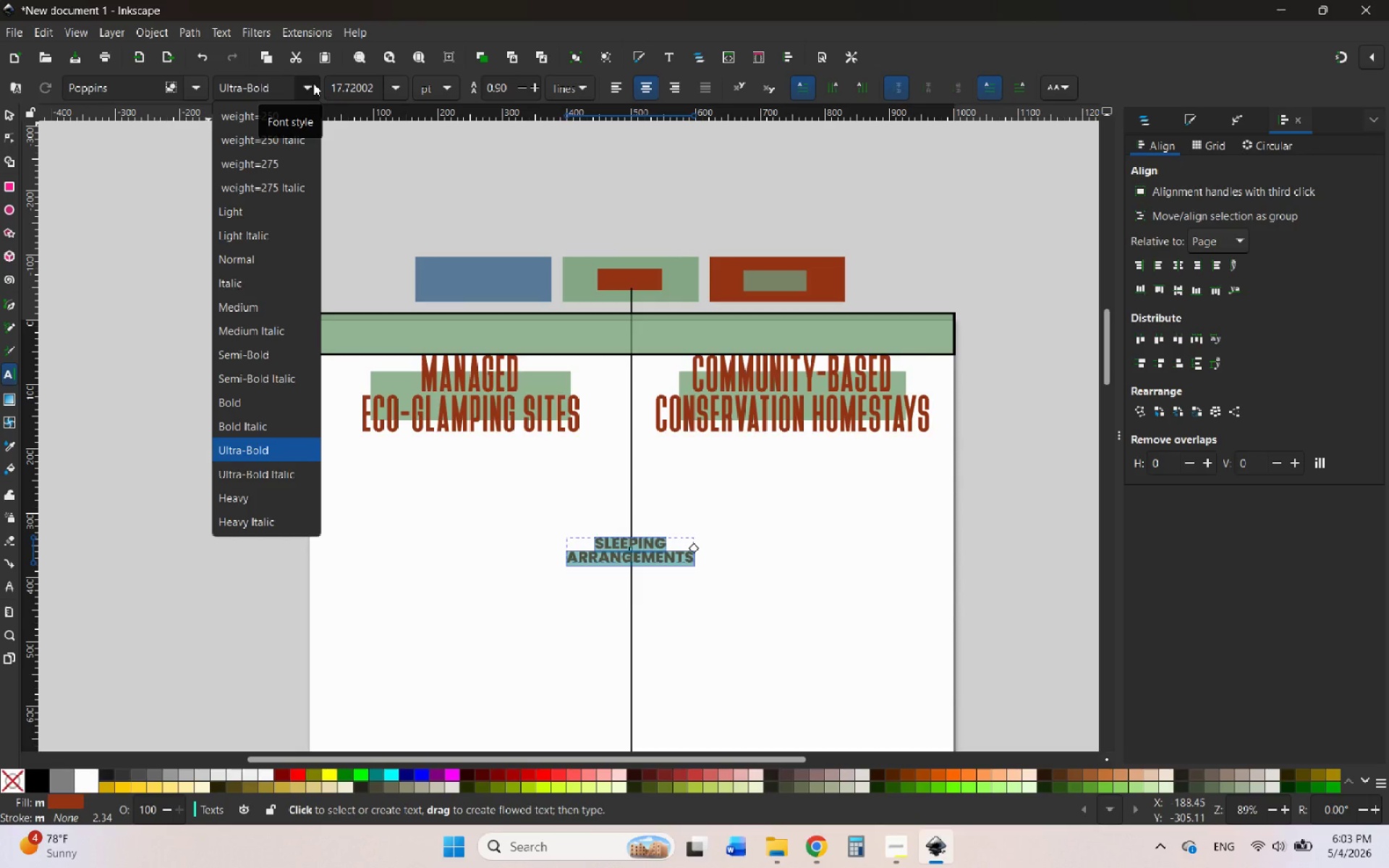 
left_click([247, 427])
 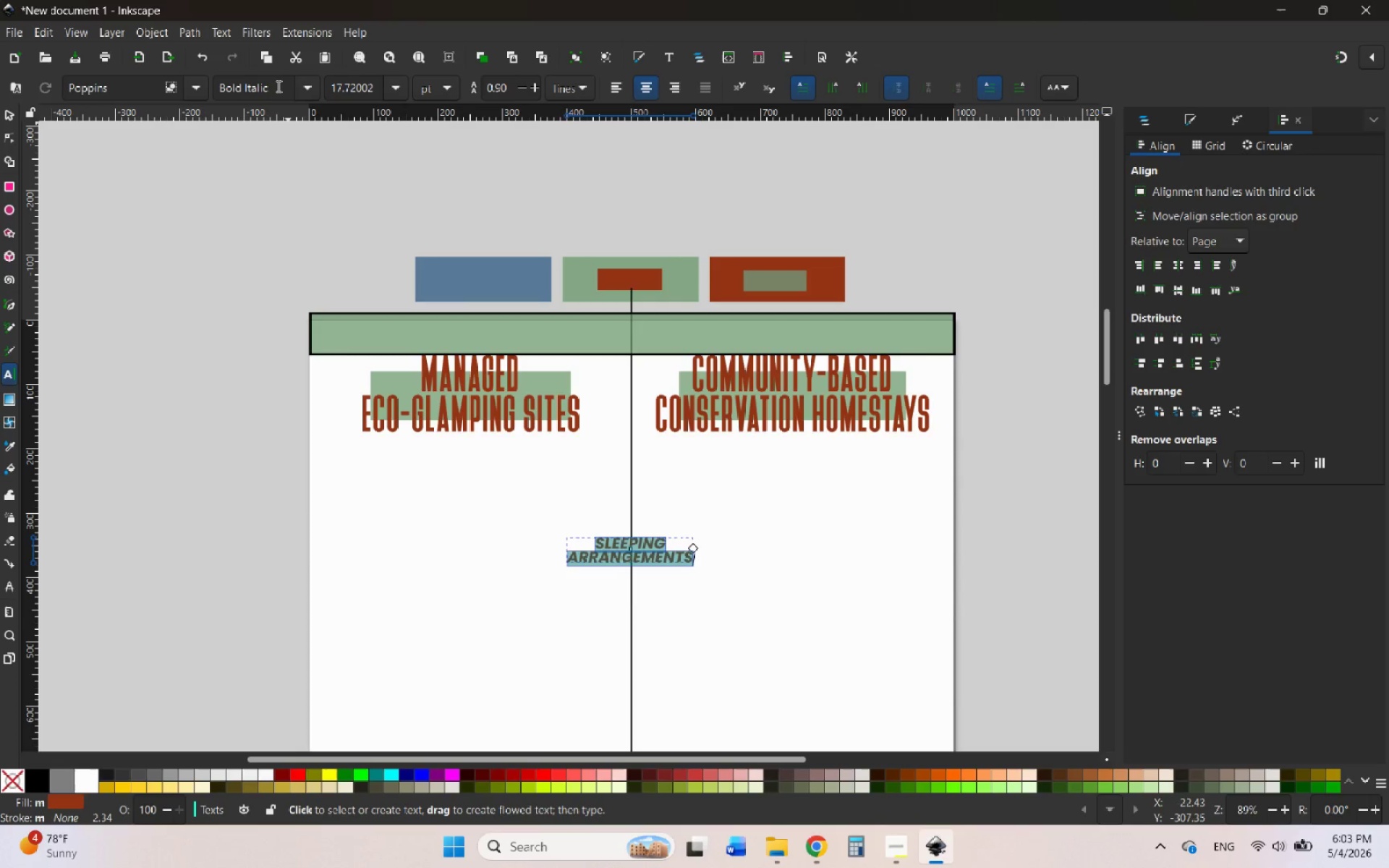 
left_click([311, 85])
 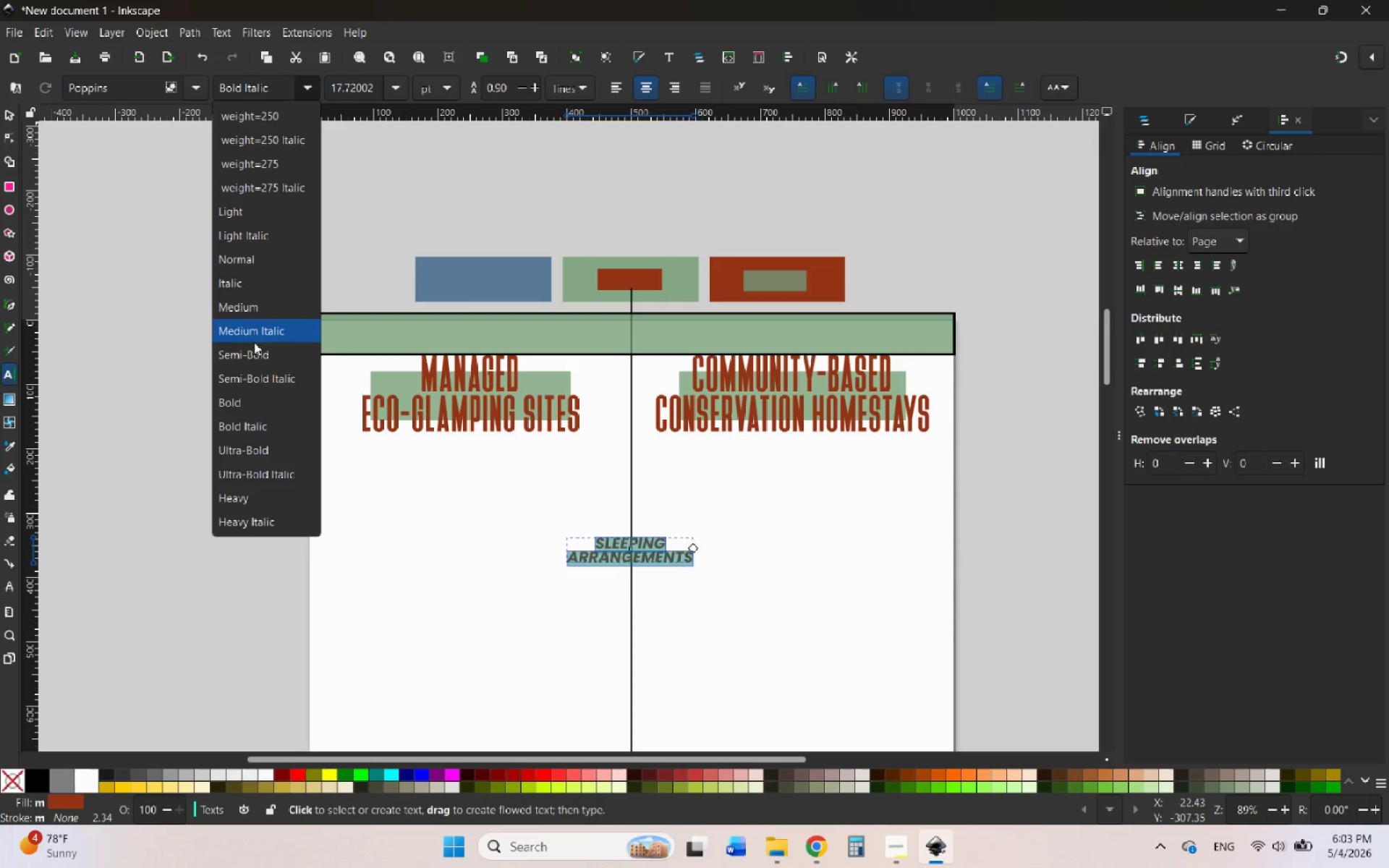 
left_click([252, 351])
 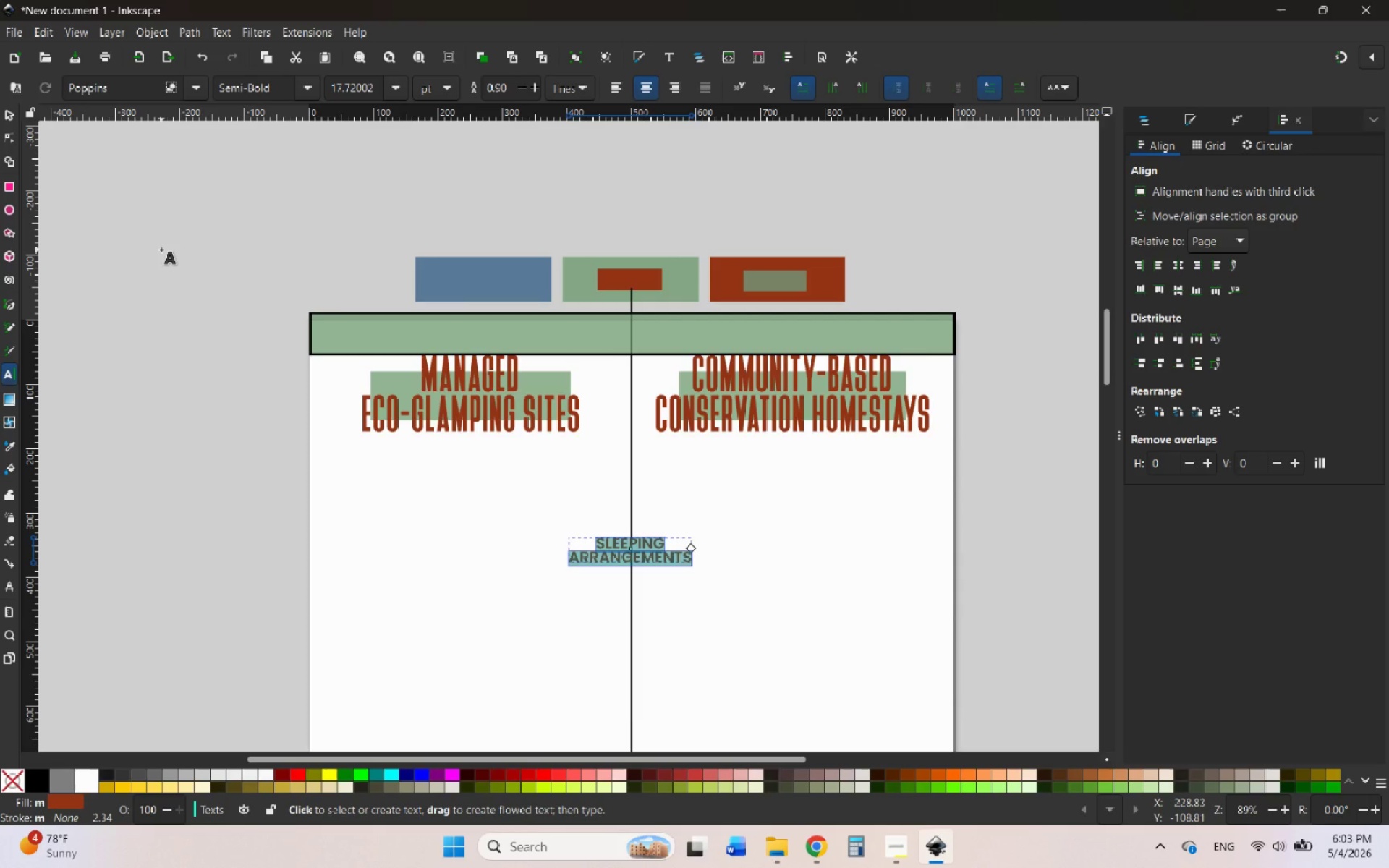 
wait(6.88)
 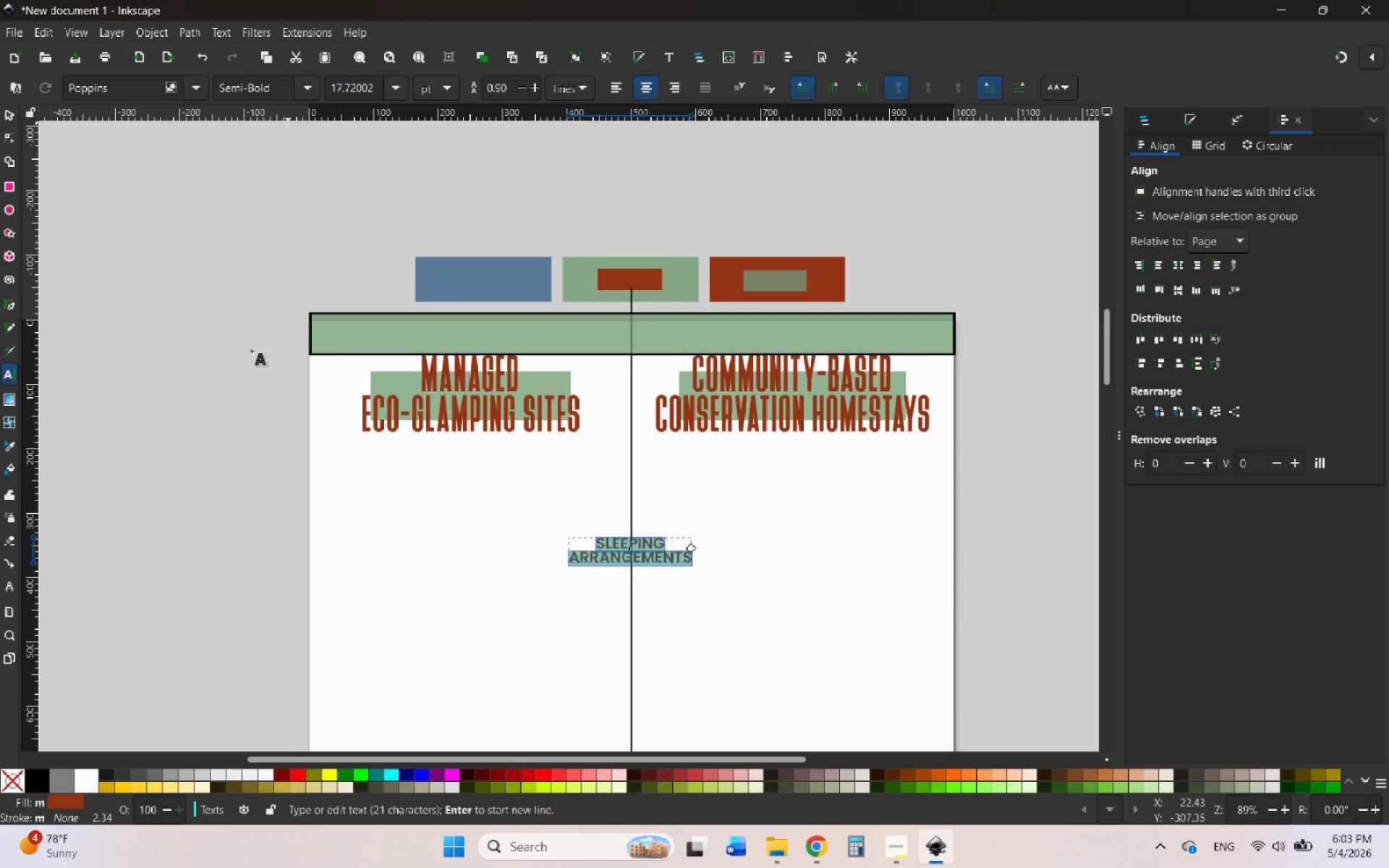 
mouse_move([15, 146])
 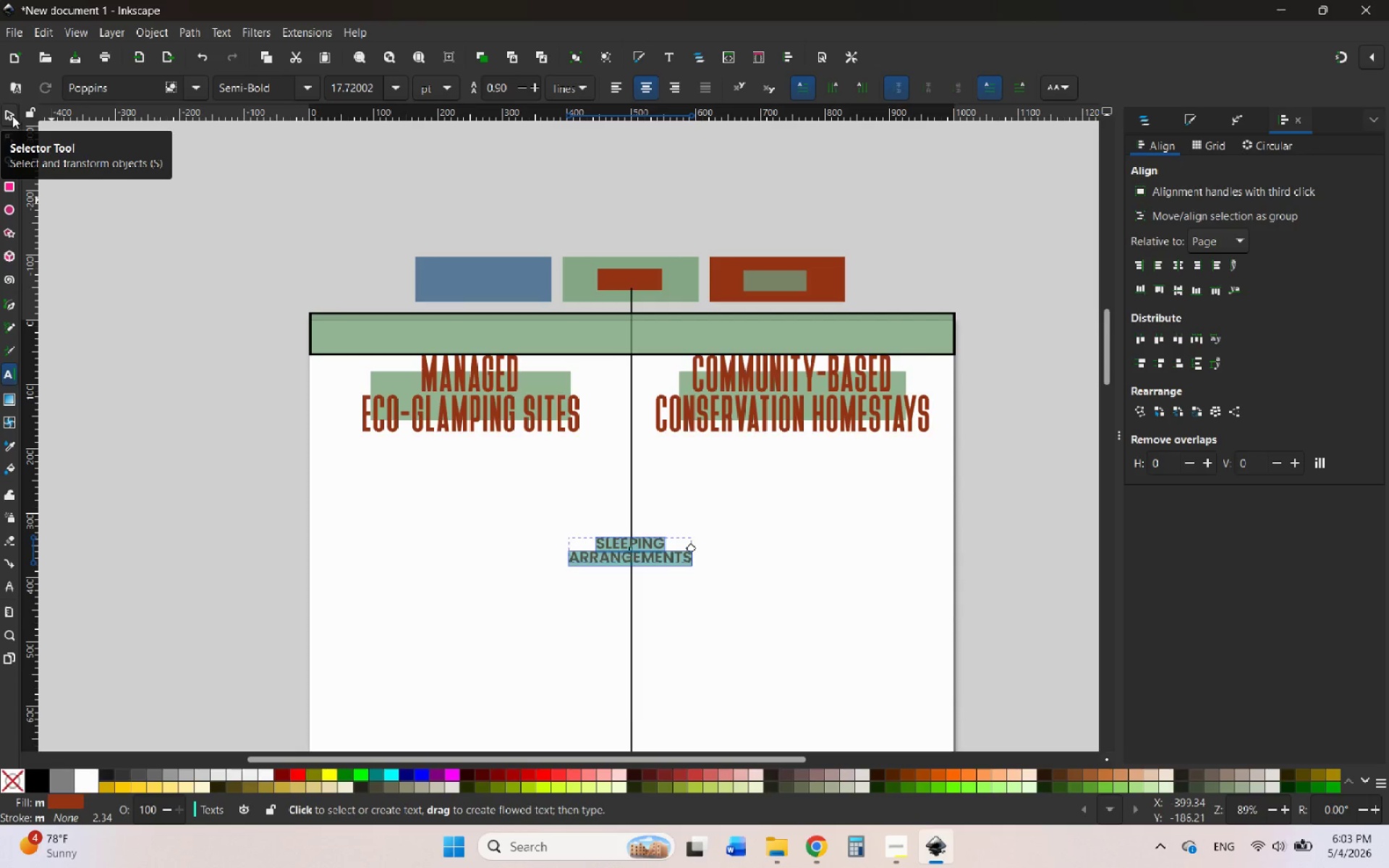 
left_click([12, 116])
 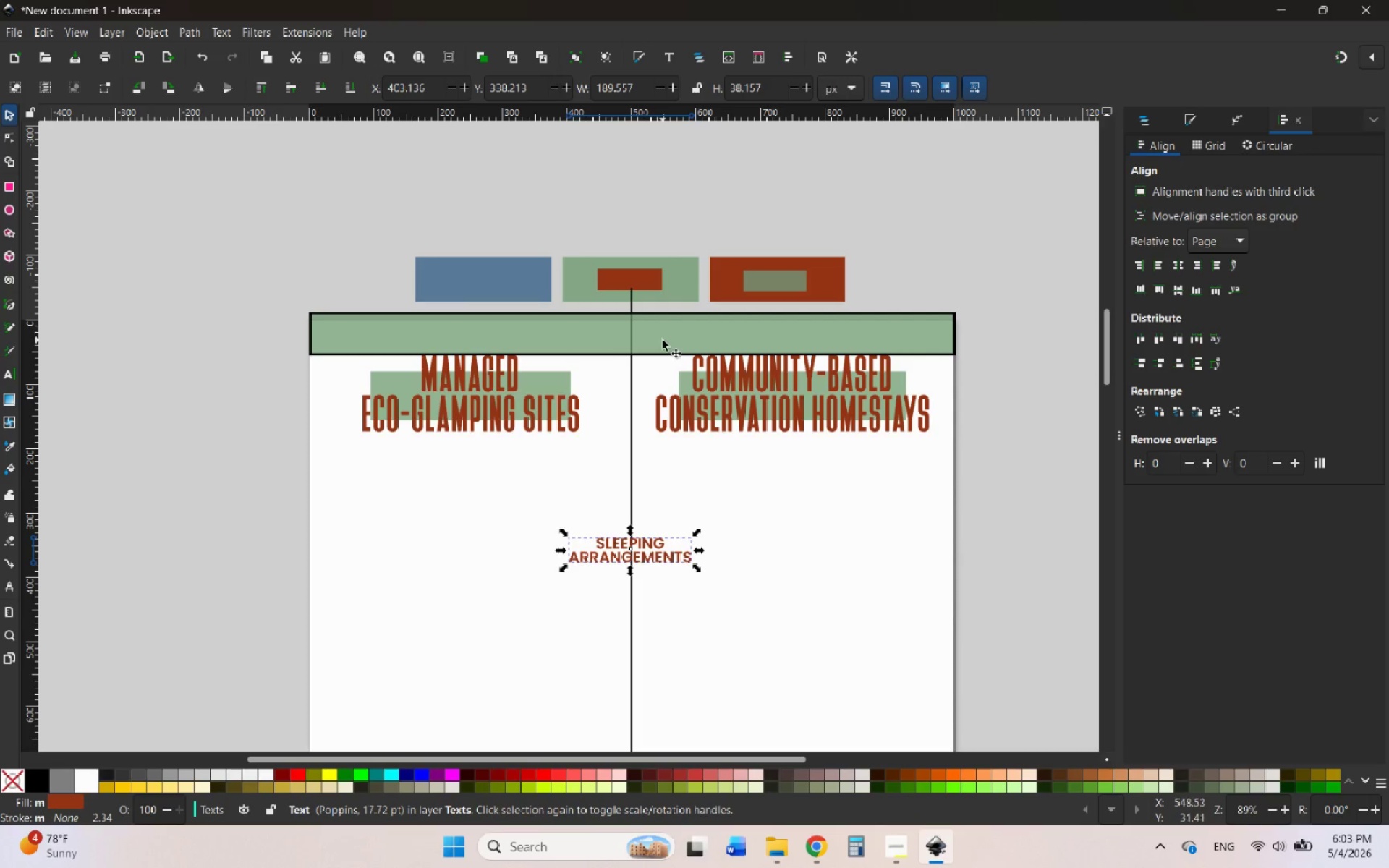 
hold_key(key=AltLeft, duration=0.69)
scroll: coordinate [712, 440], scroll_direction: down, amount: 8.0
 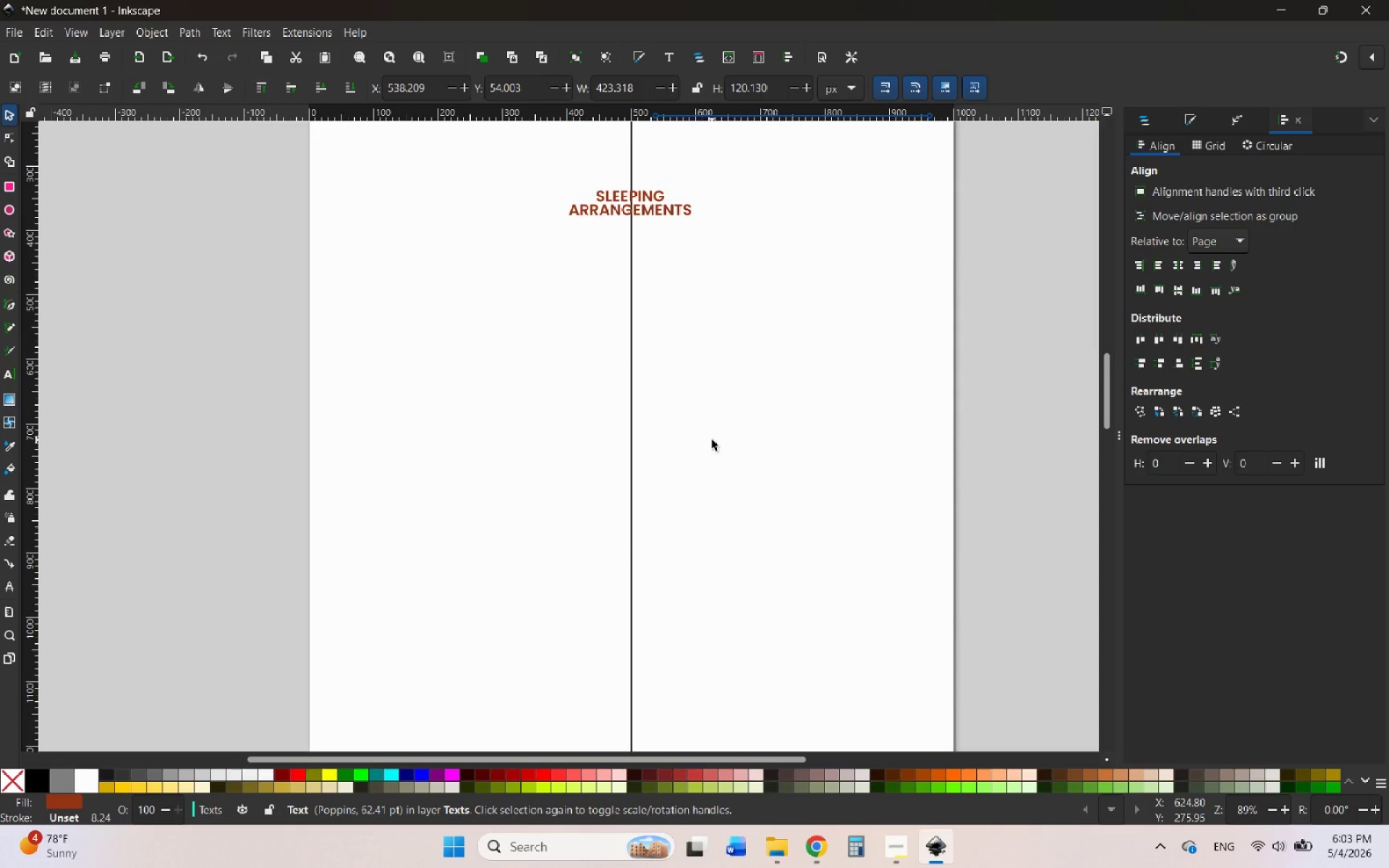 
hold_key(key=ControlLeft, duration=0.58)
 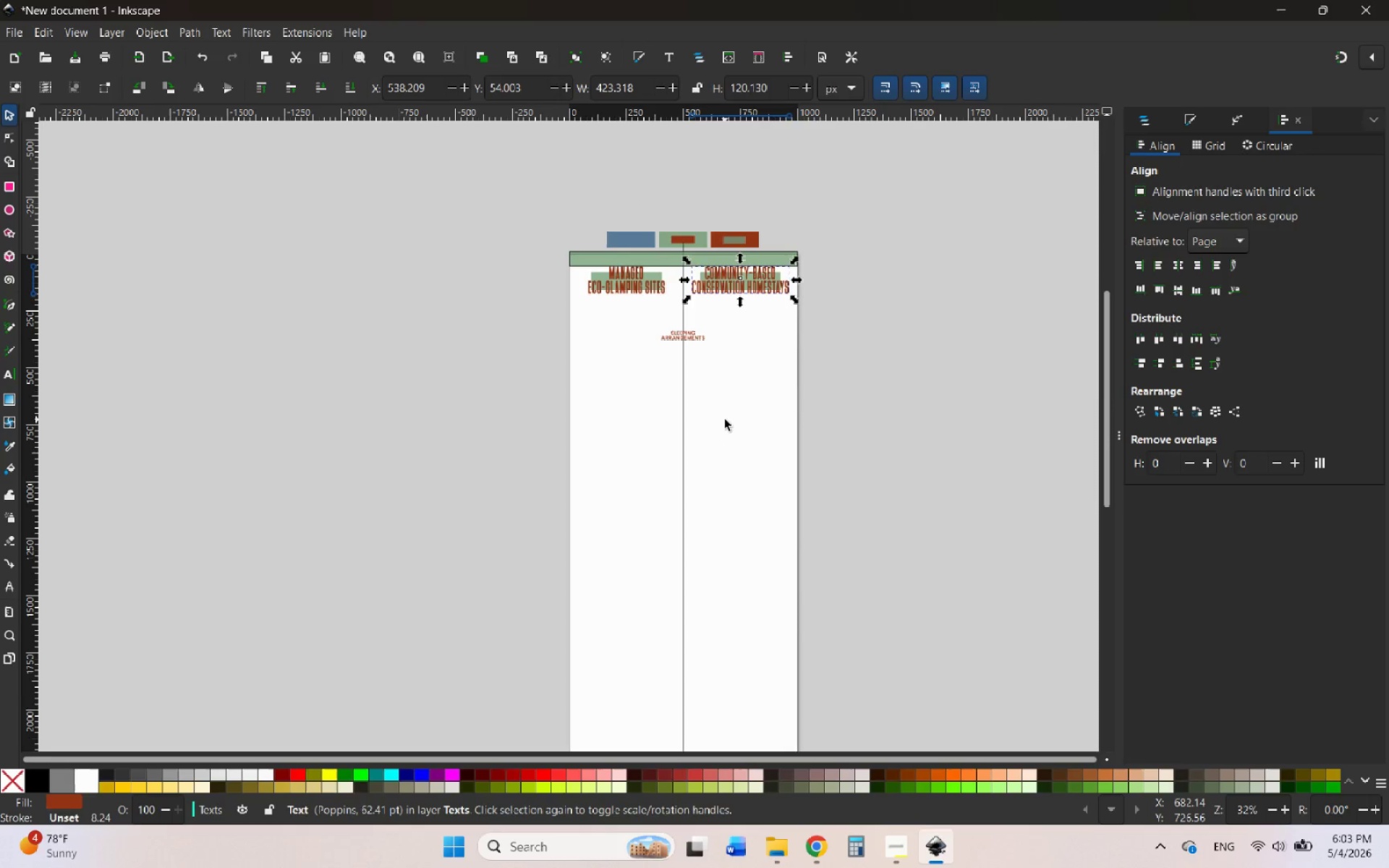 
left_click([725, 420])
 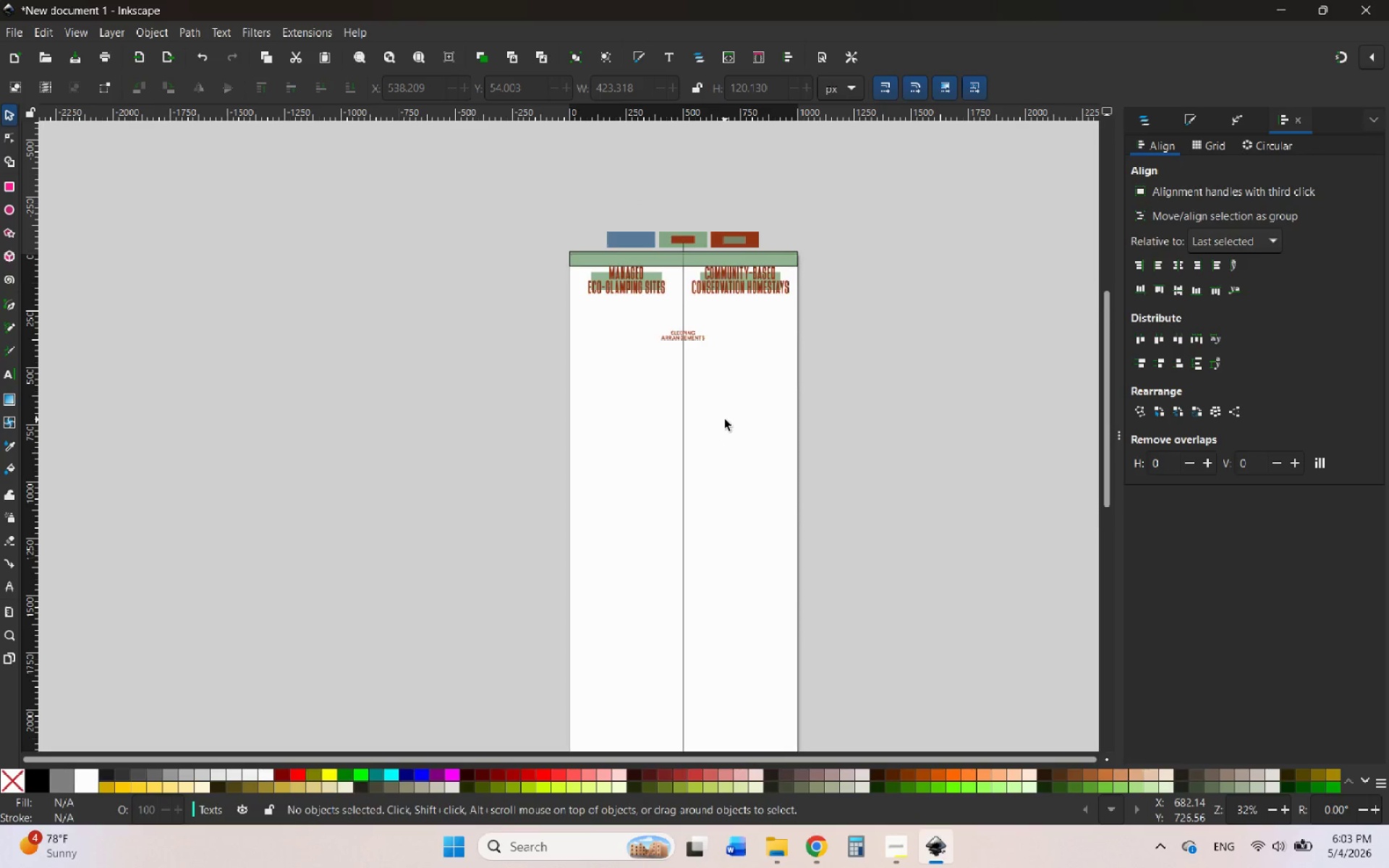 
scroll: coordinate [725, 420], scroll_direction: down, amount: 2.0
 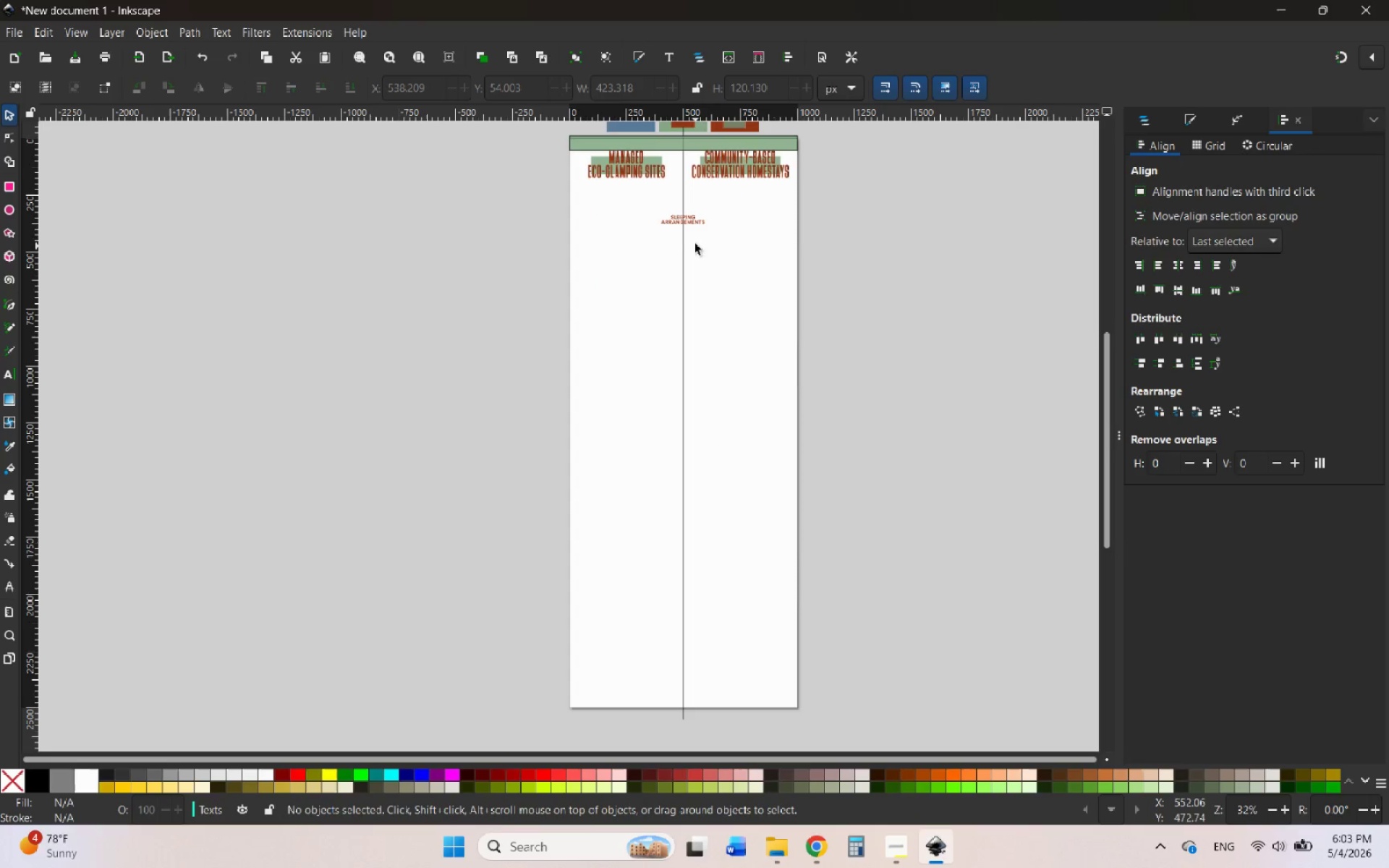 
left_click([689, 214])
 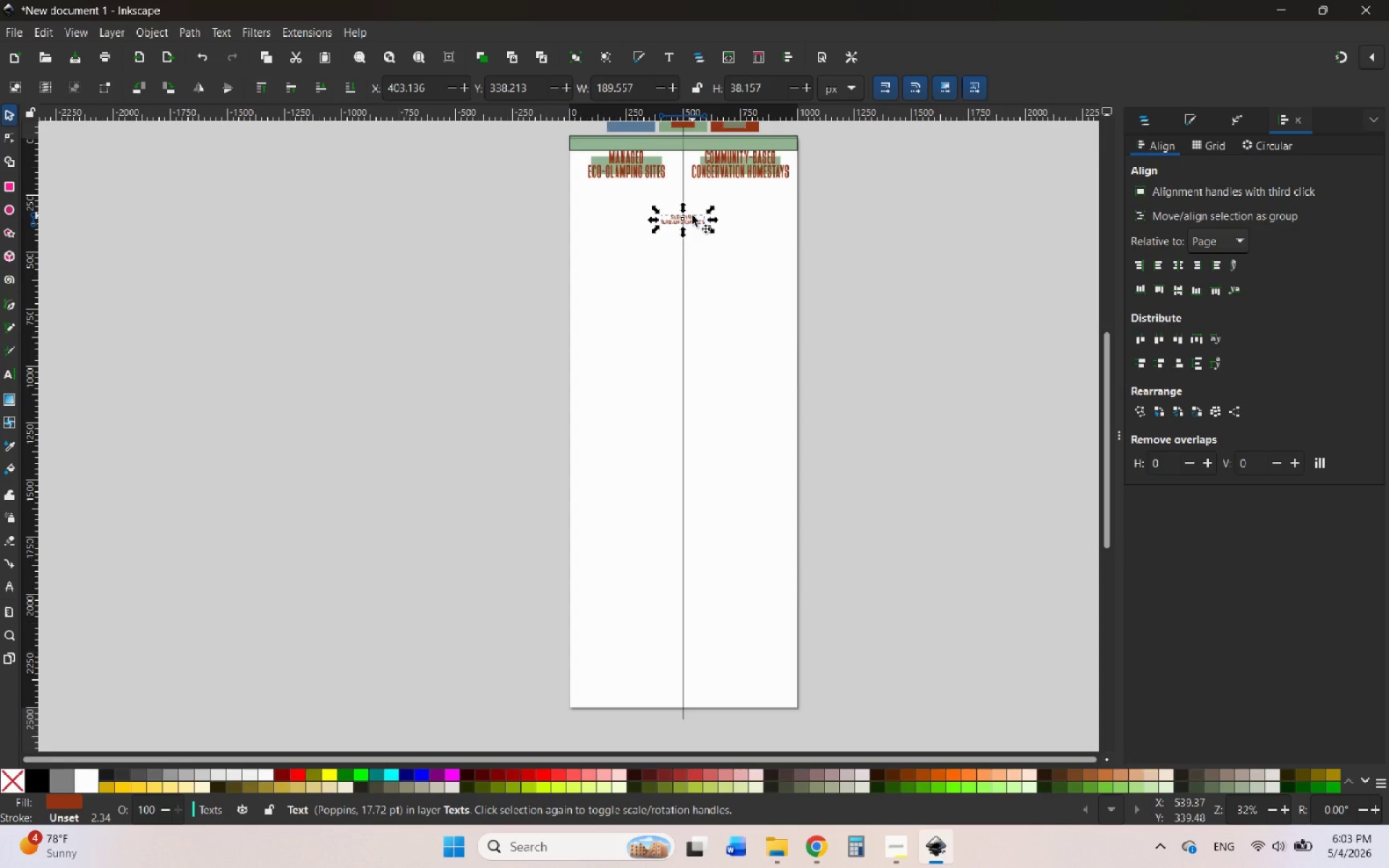 
wait(6.09)
 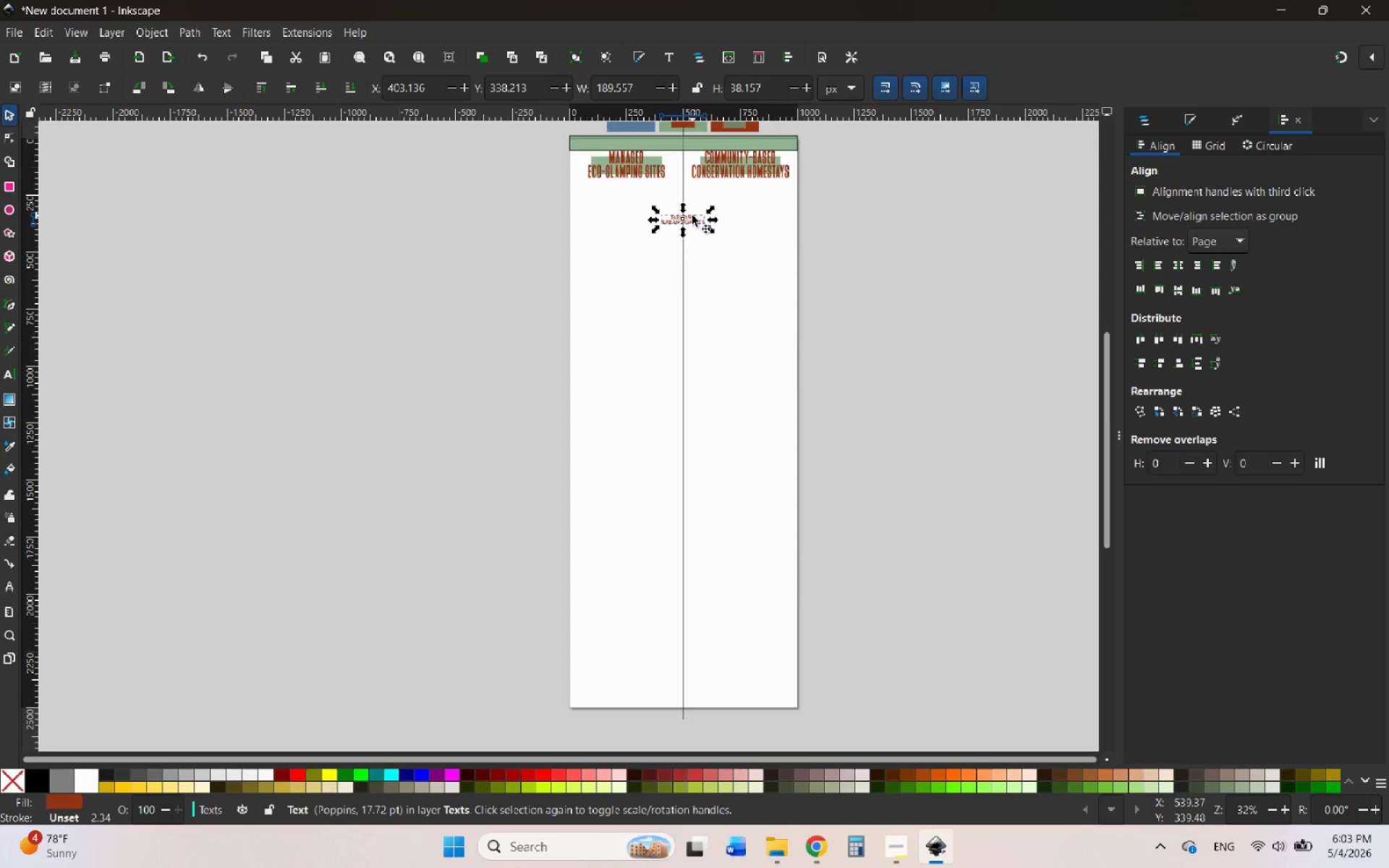 
right_click([692, 216])
 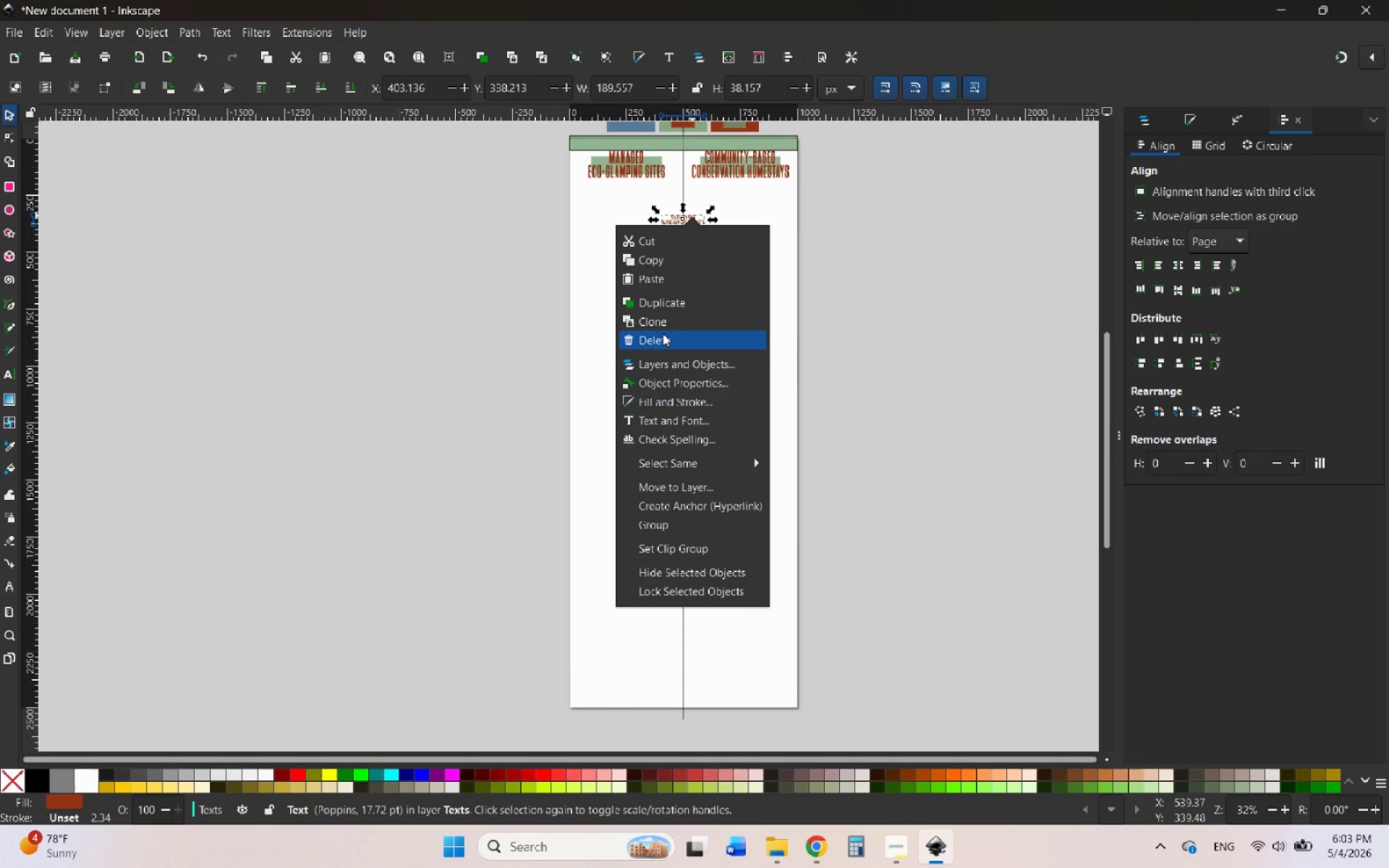 
left_click([671, 307])
 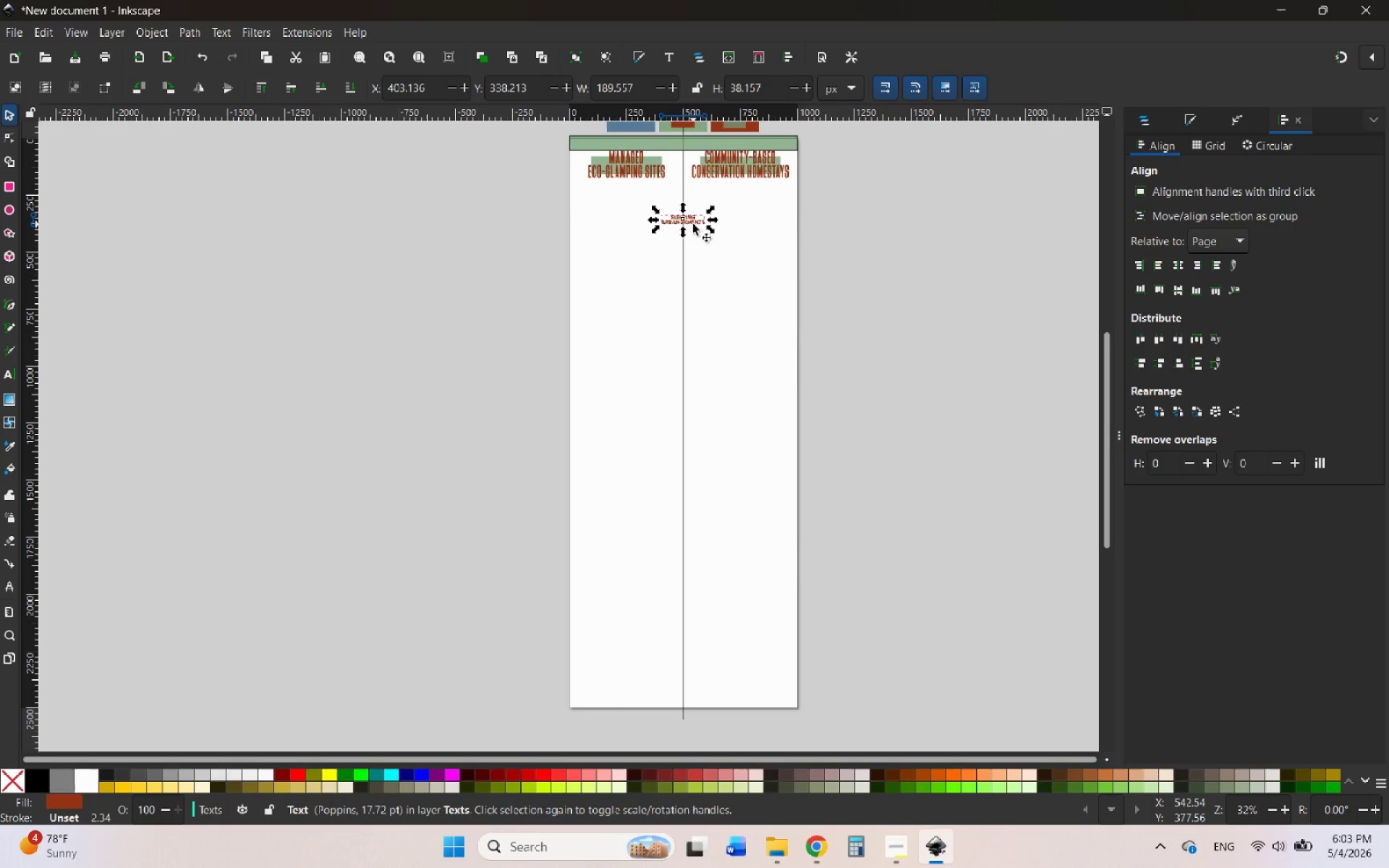 
left_click_drag(start_coordinate=[693, 224], to_coordinate=[703, 281])
 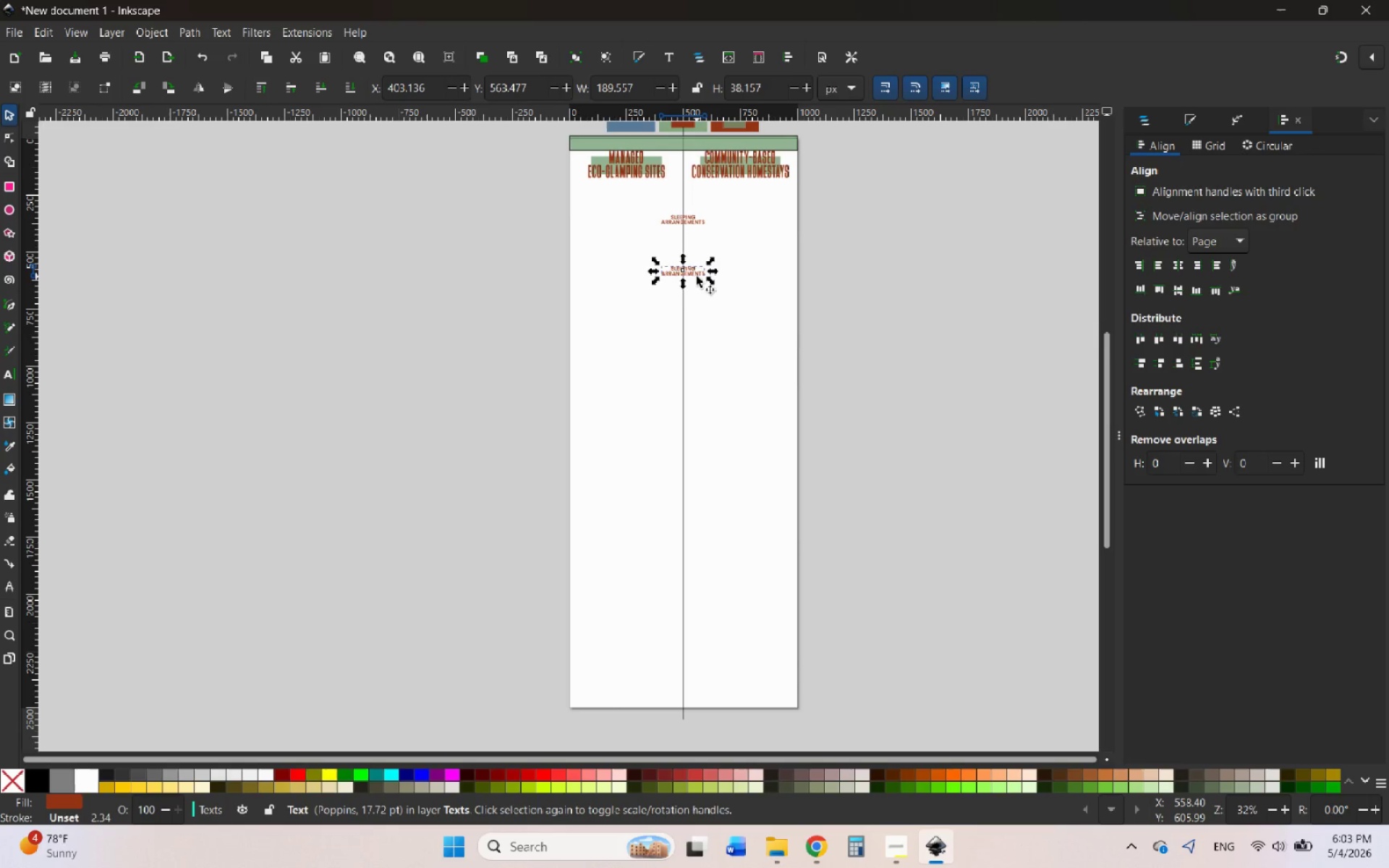 
hold_key(key=ControlLeft, duration=1.53)
 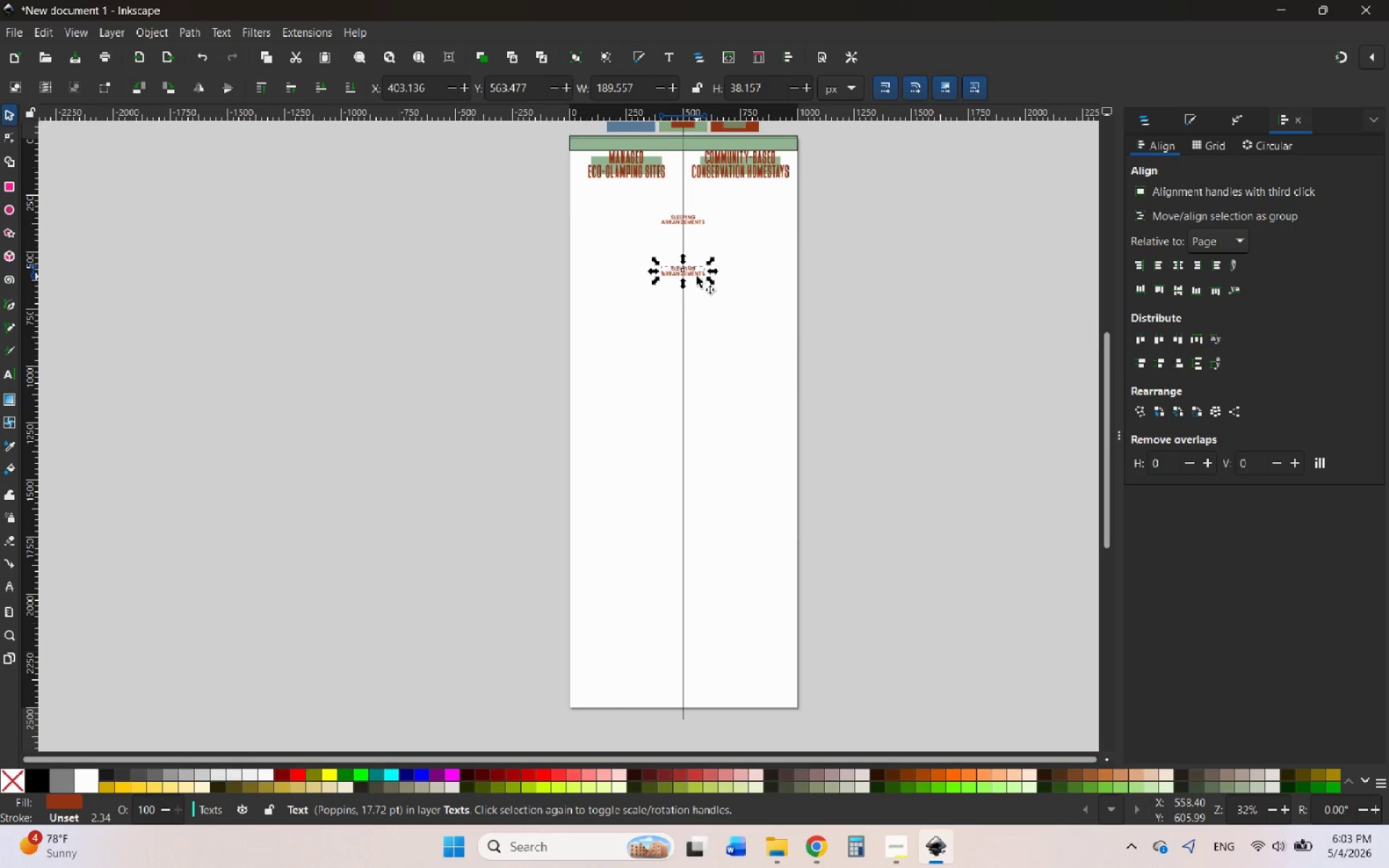 
right_click([697, 276])
 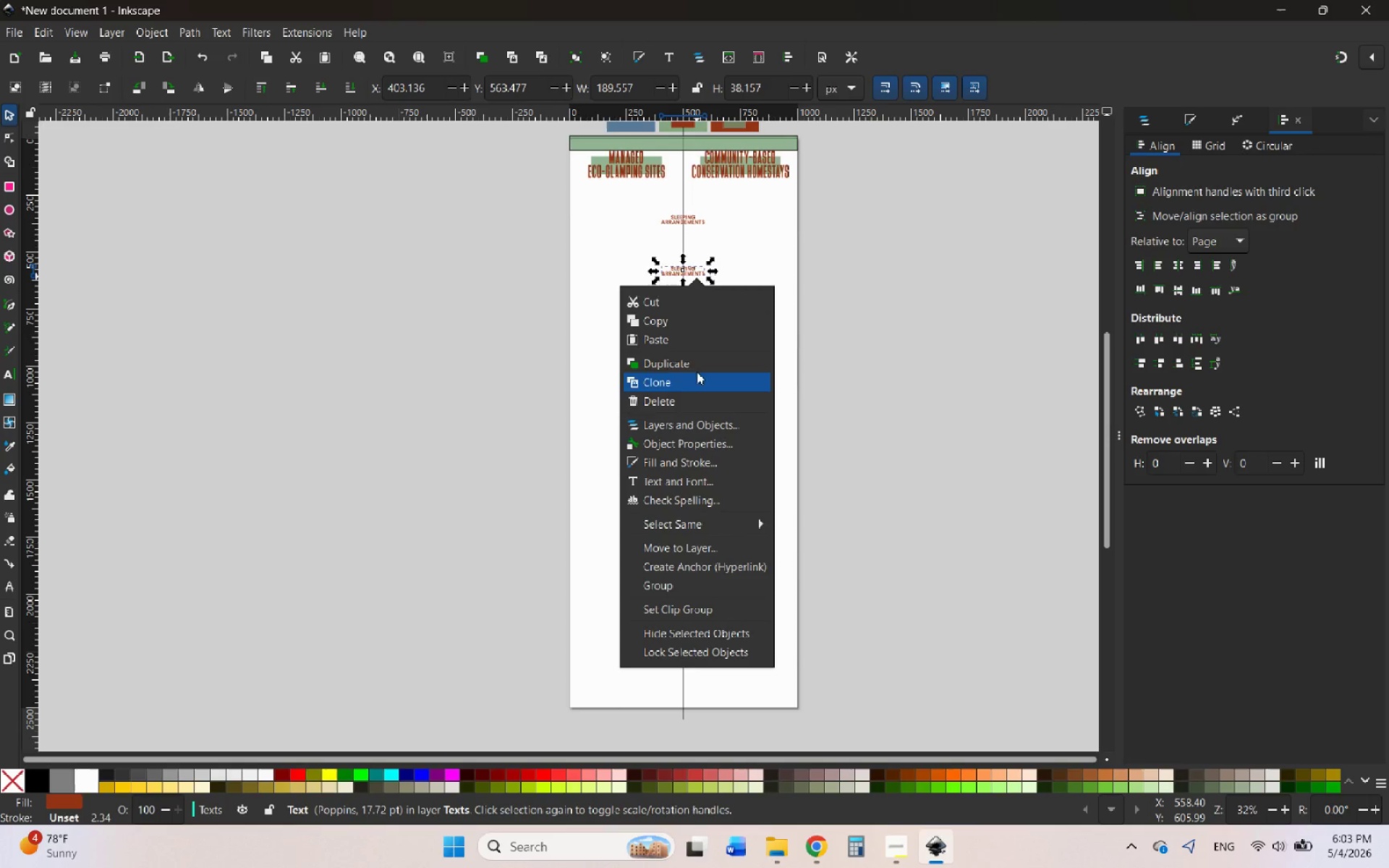 
left_click([693, 368])
 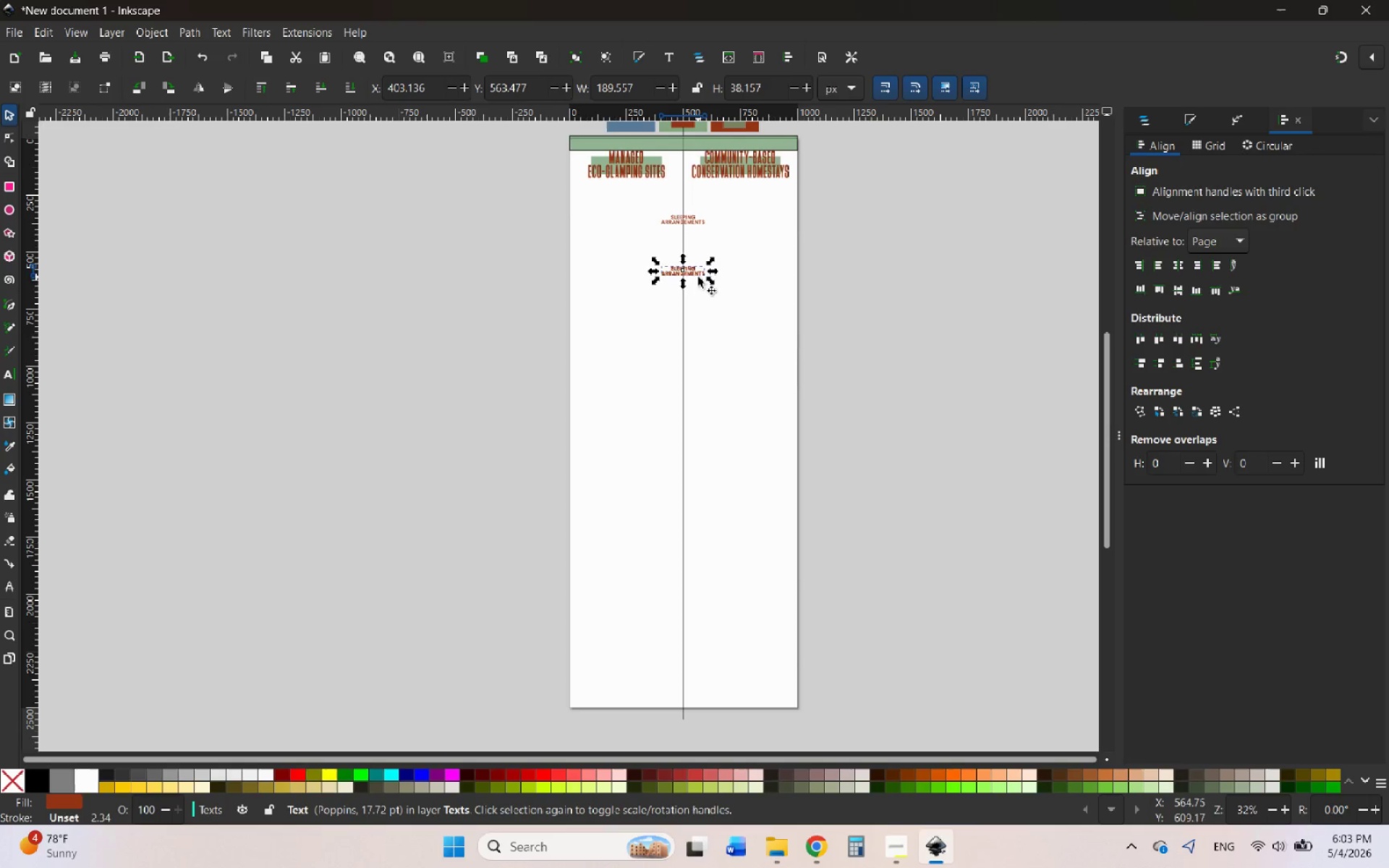 
left_click_drag(start_coordinate=[697, 273], to_coordinate=[704, 330])
 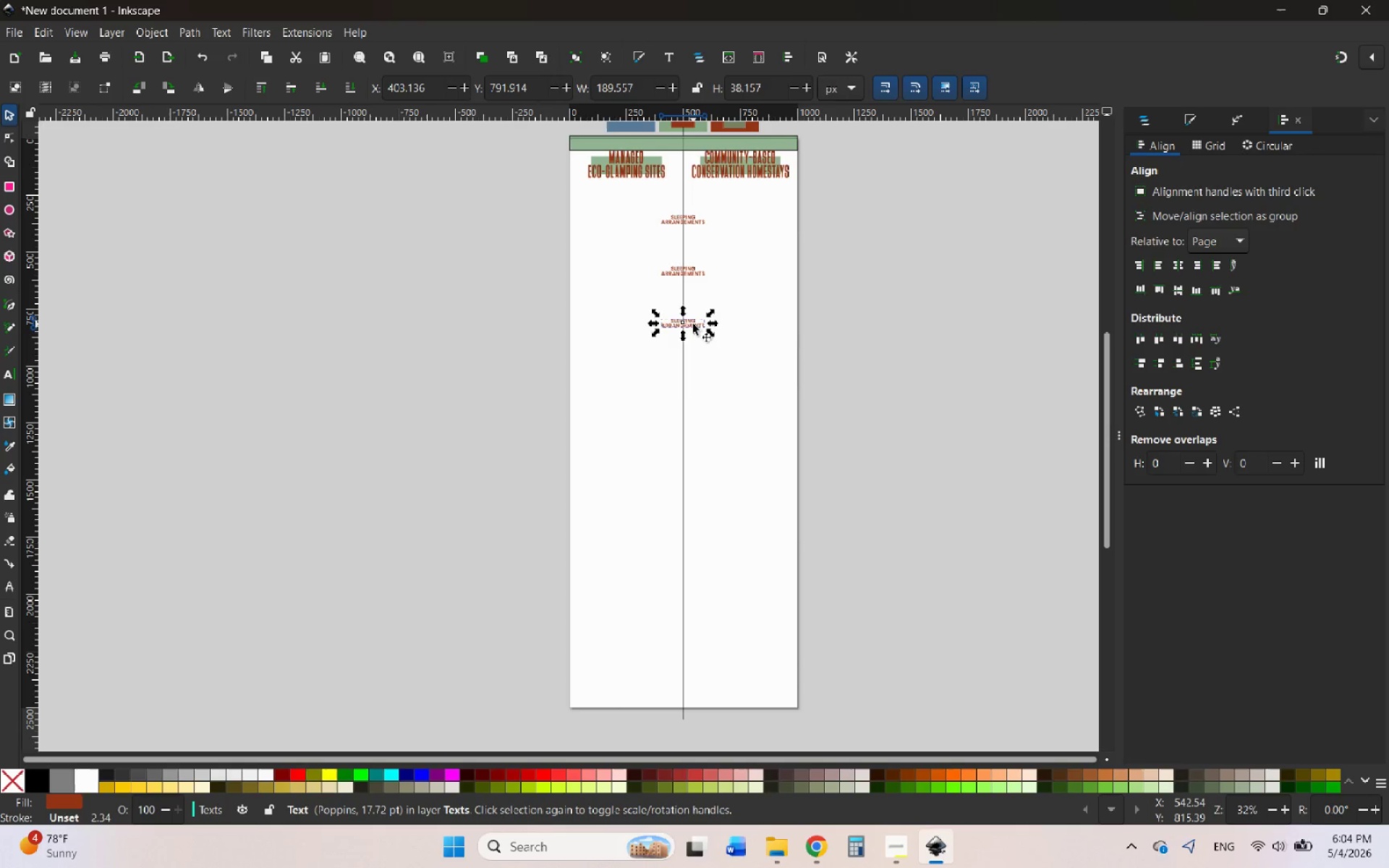 
hold_key(key=ControlLeft, duration=1.33)
 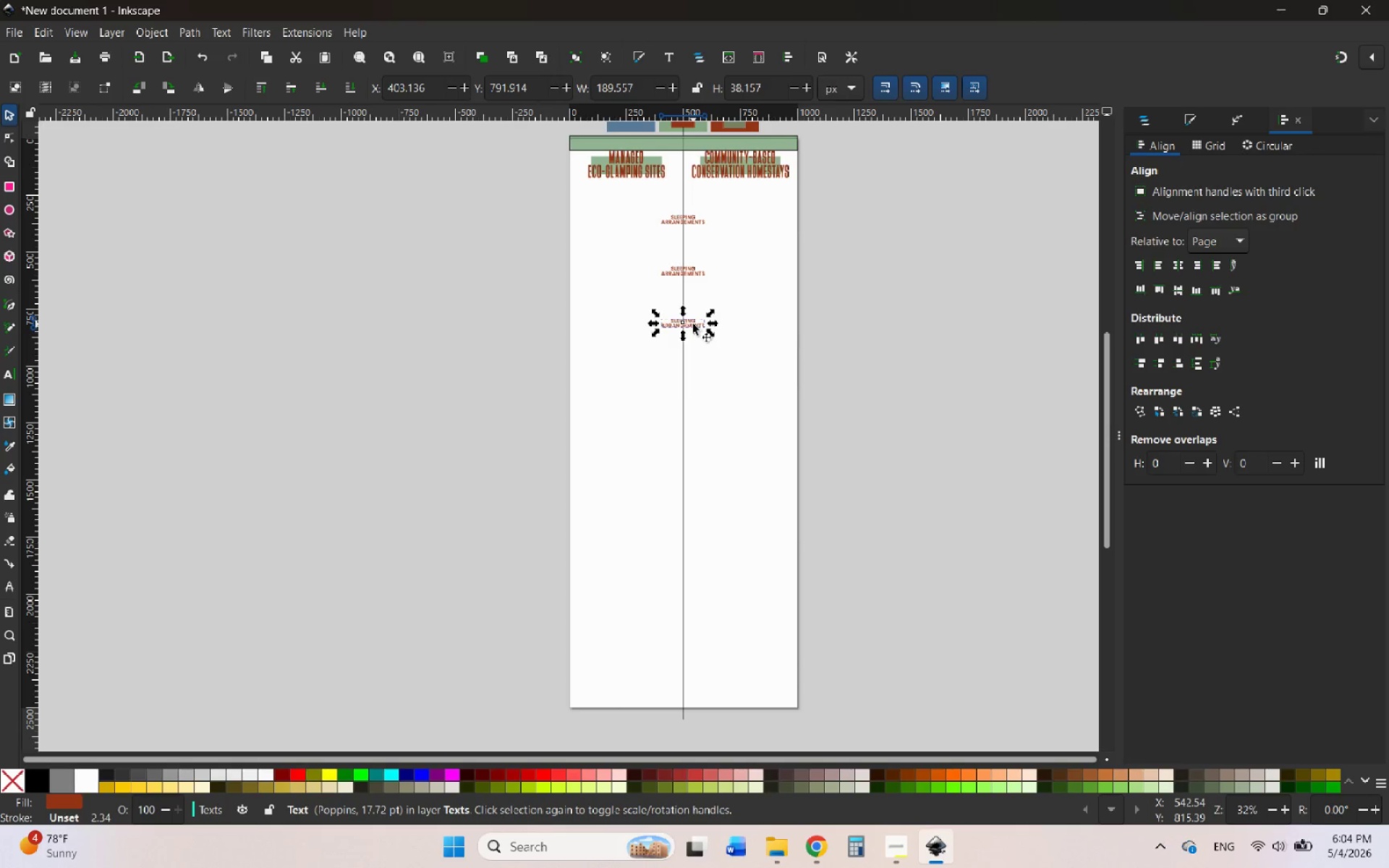 
right_click([693, 324])
 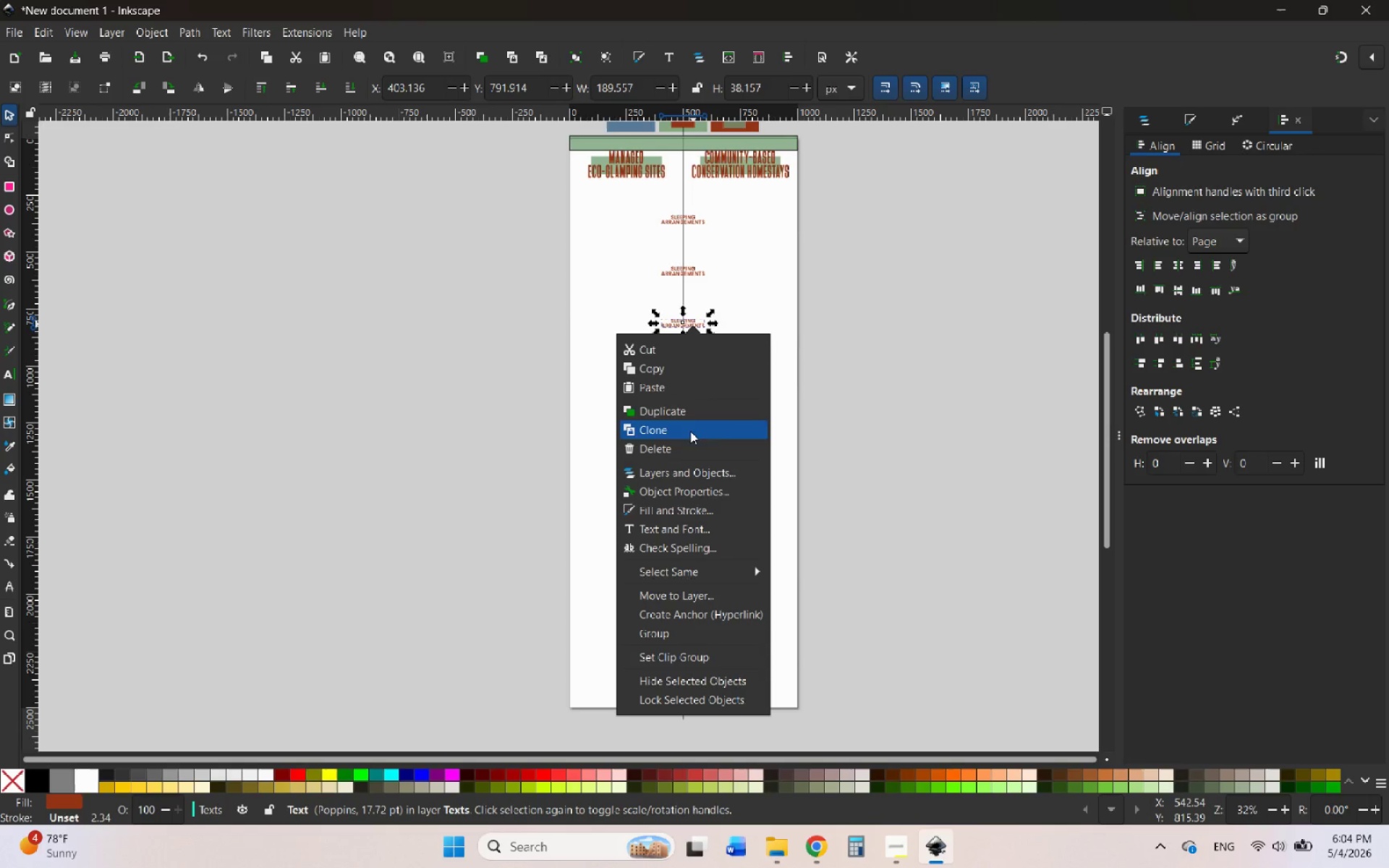 
left_click([684, 410])
 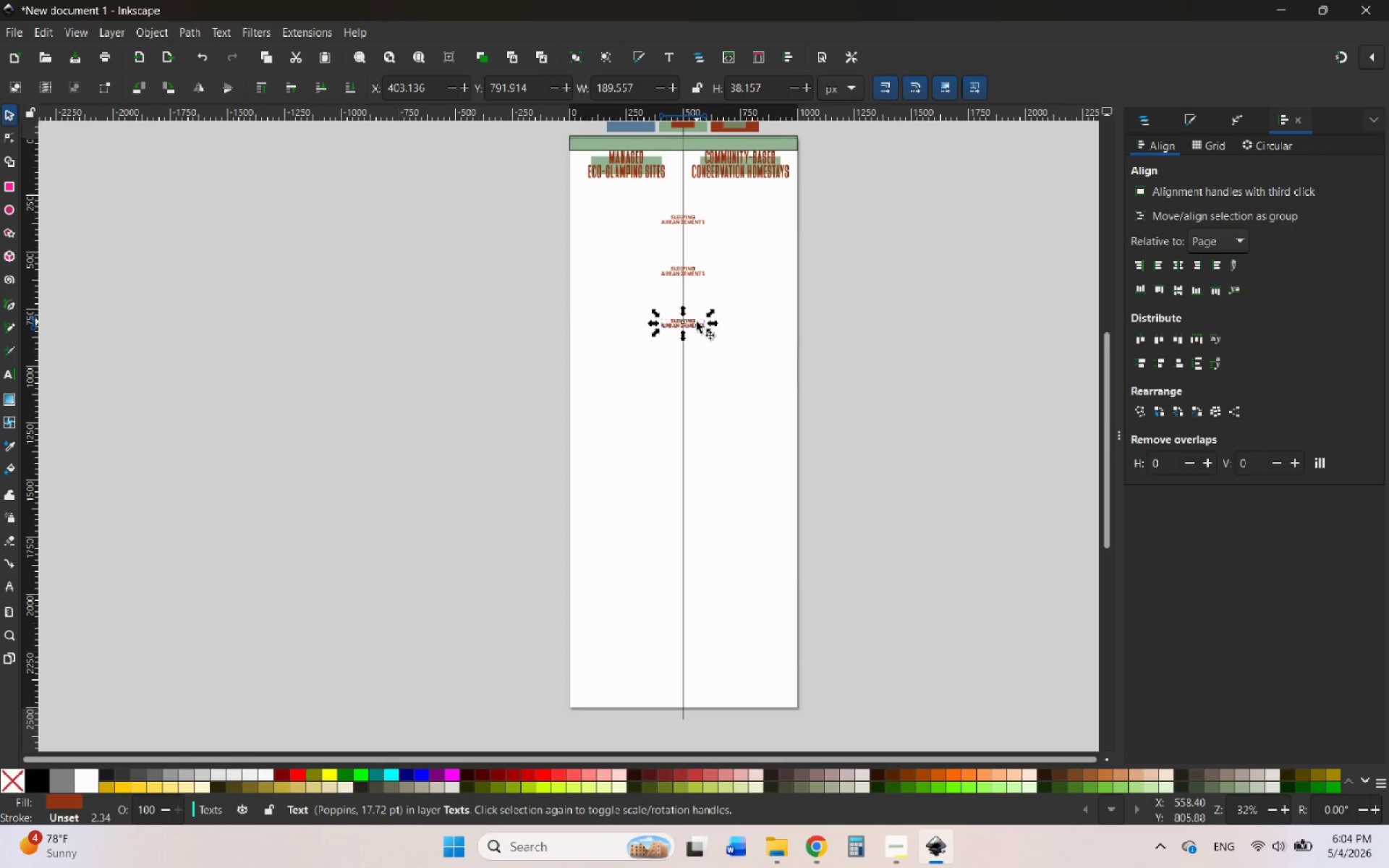 
left_click_drag(start_coordinate=[692, 325], to_coordinate=[729, 393])
 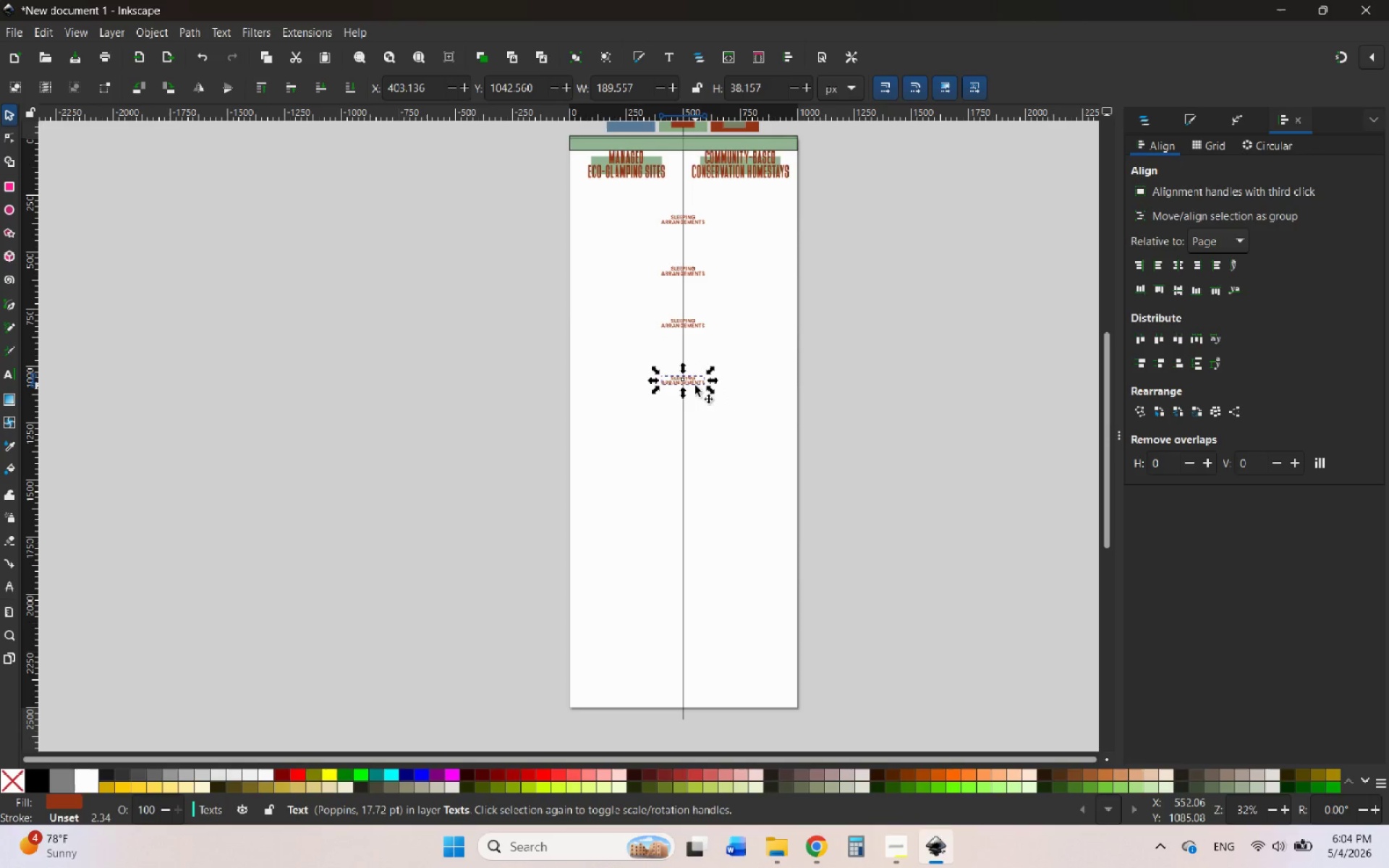 
hold_key(key=ControlLeft, duration=1.55)
 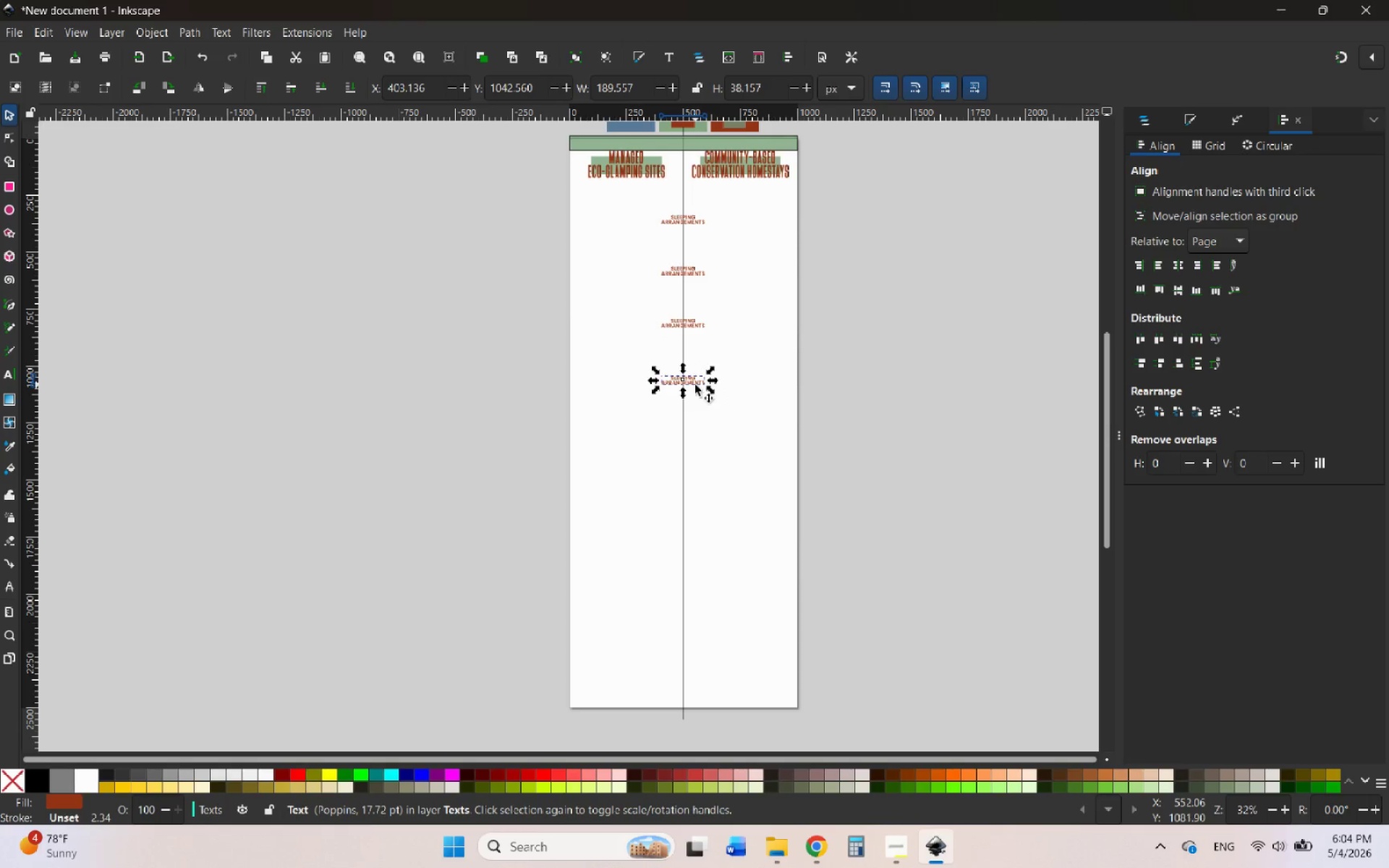 
right_click([695, 385])
 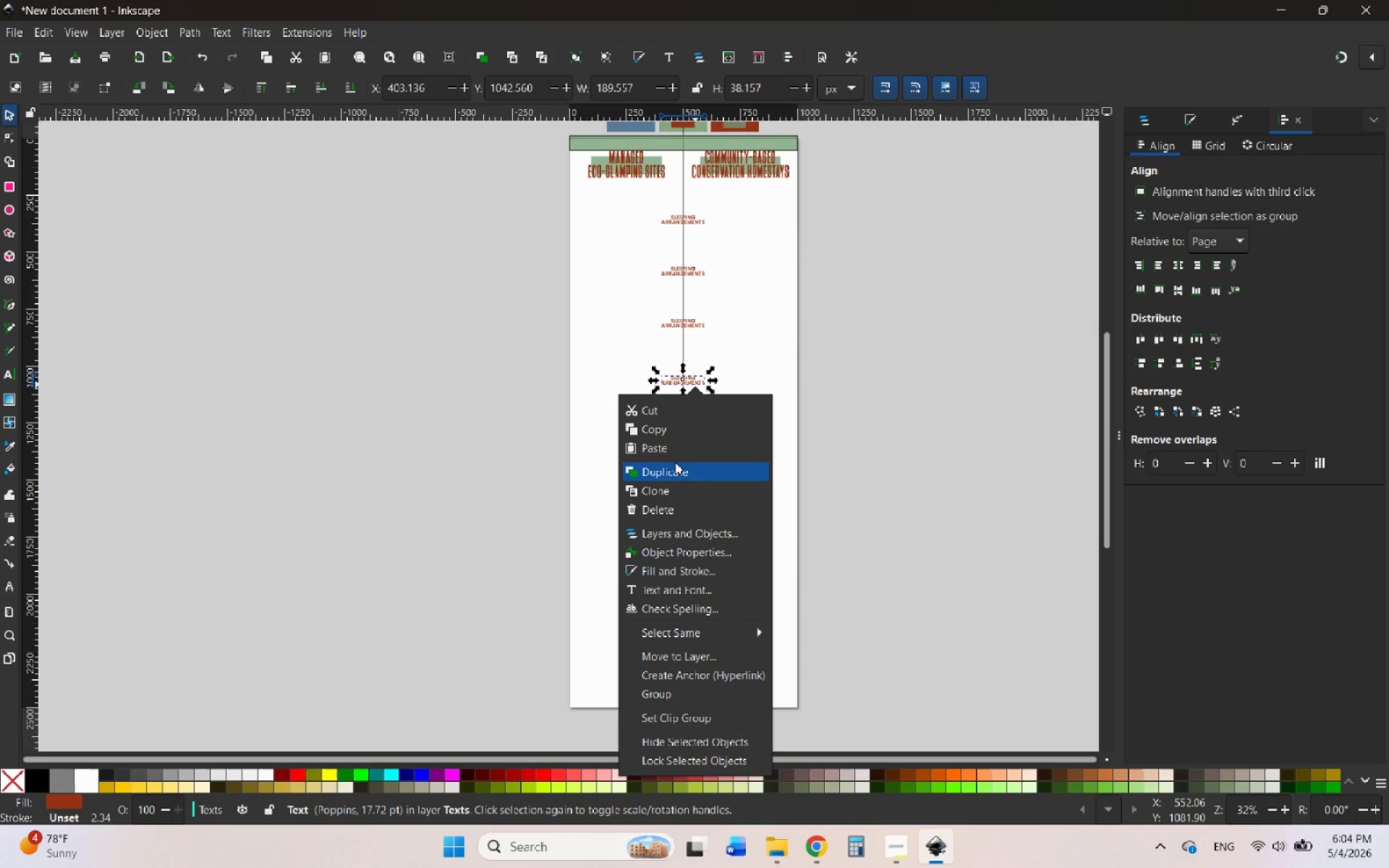 
left_click([665, 468])
 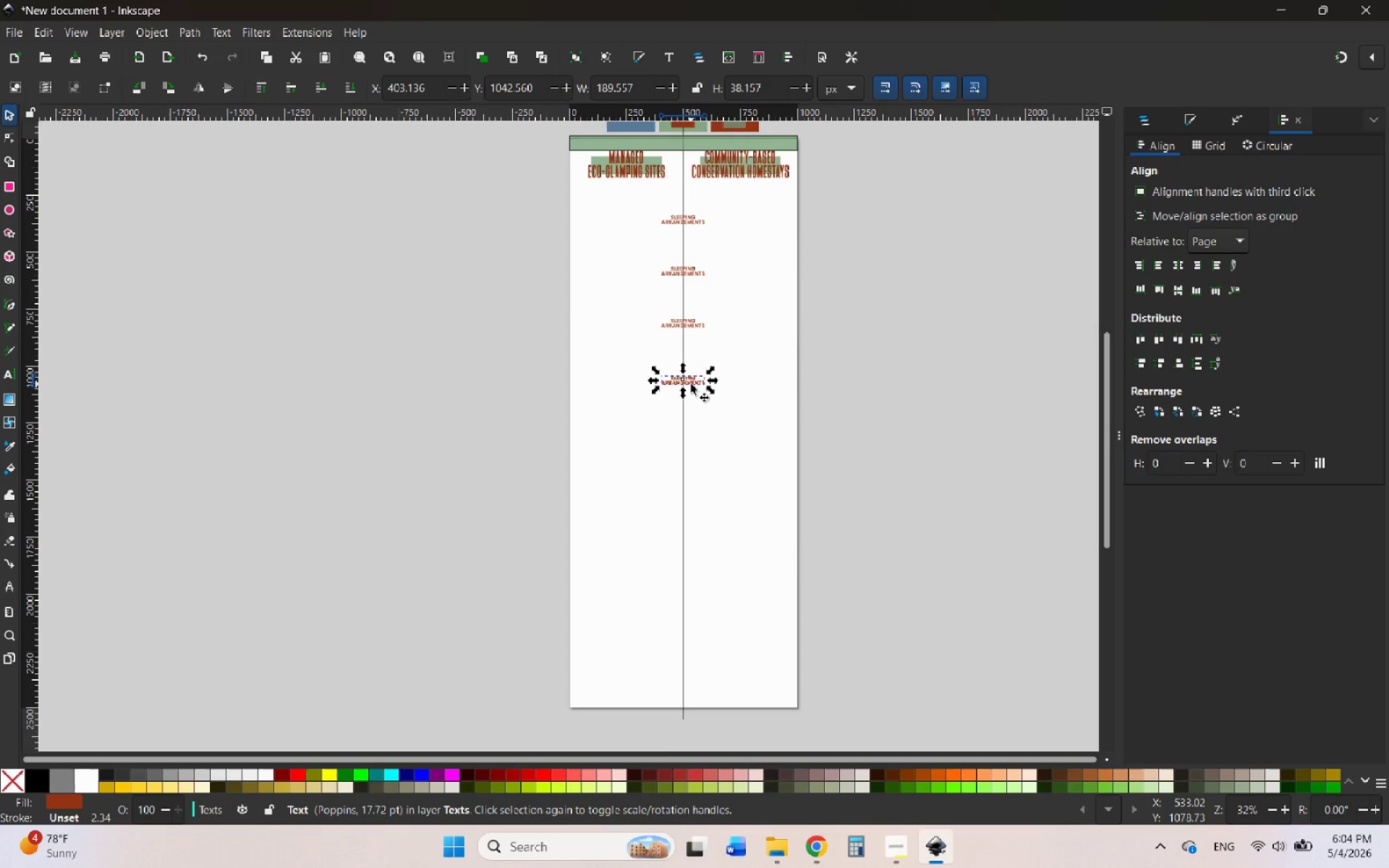 
left_click_drag(start_coordinate=[691, 384], to_coordinate=[697, 446])
 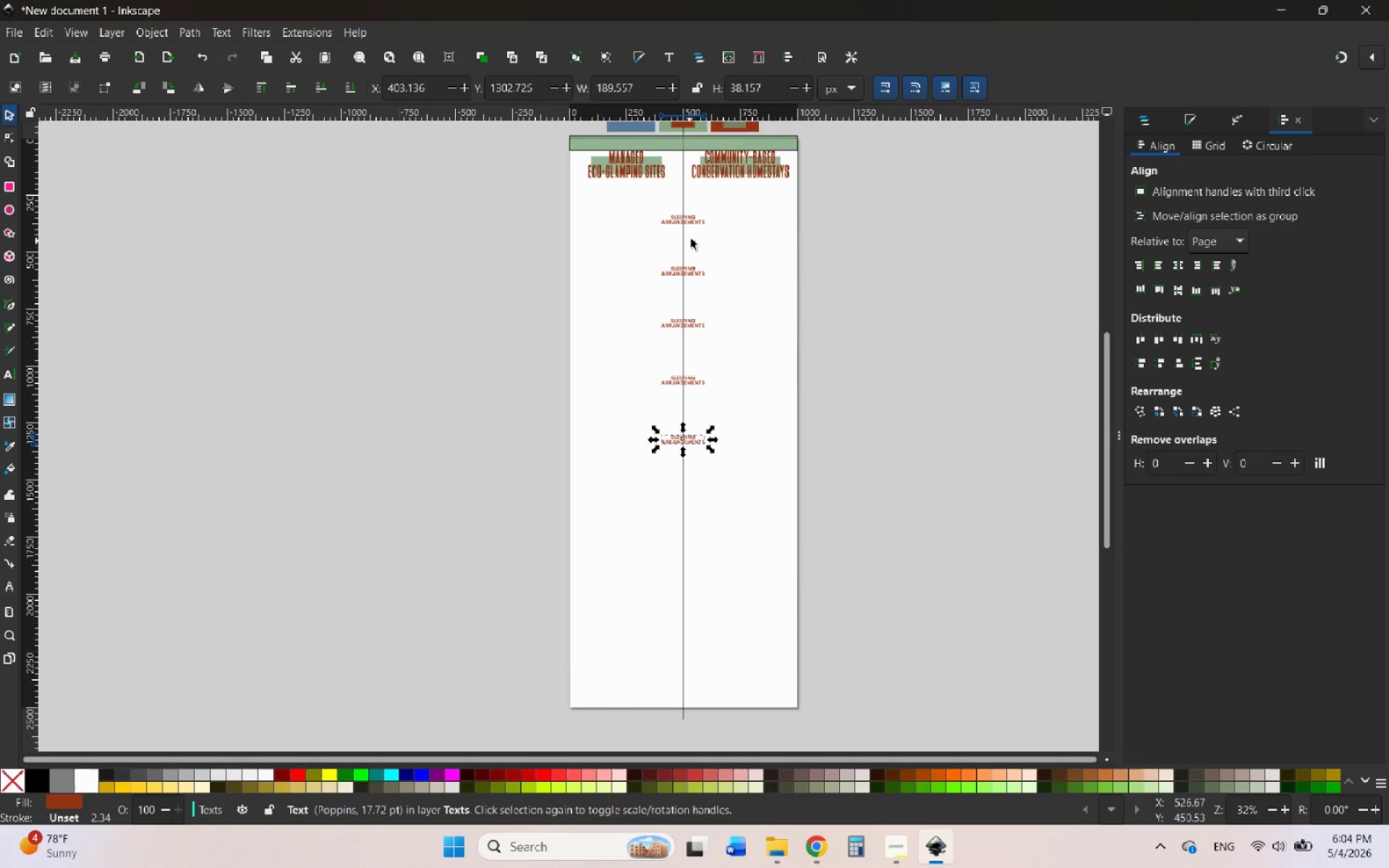 
hold_key(key=ControlLeft, duration=2.72)
 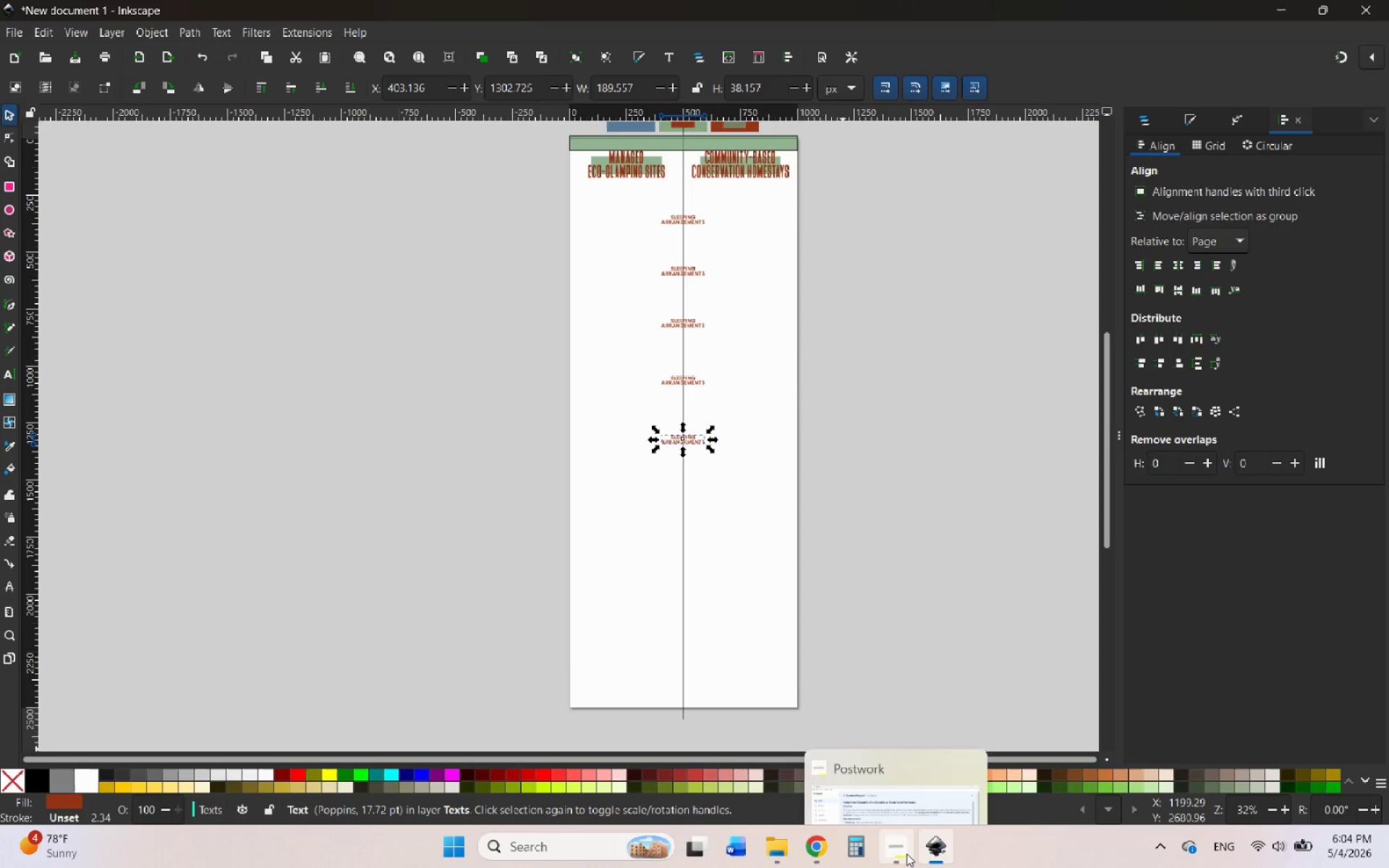 
left_click([901, 854])
 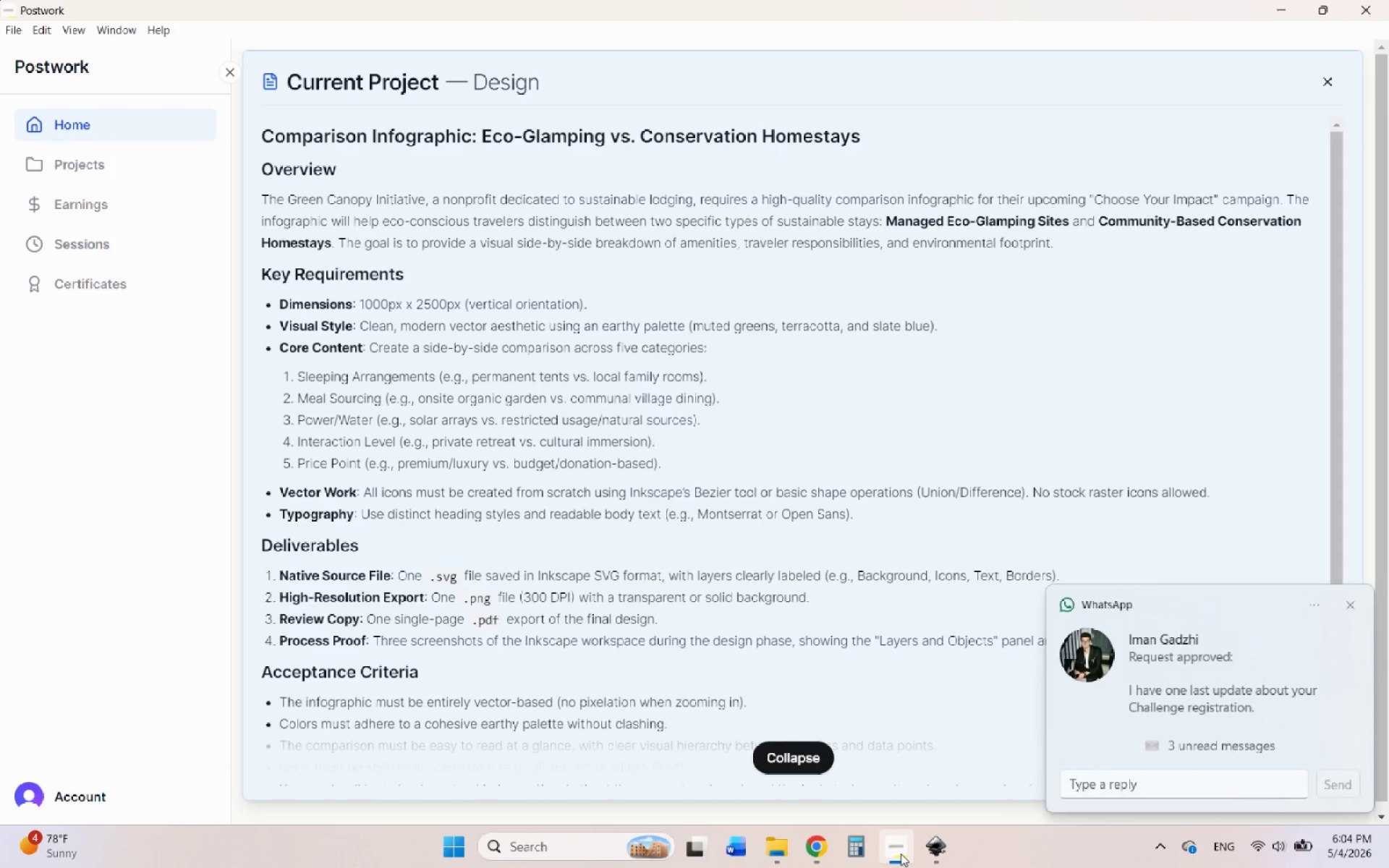 
wait(5.48)
 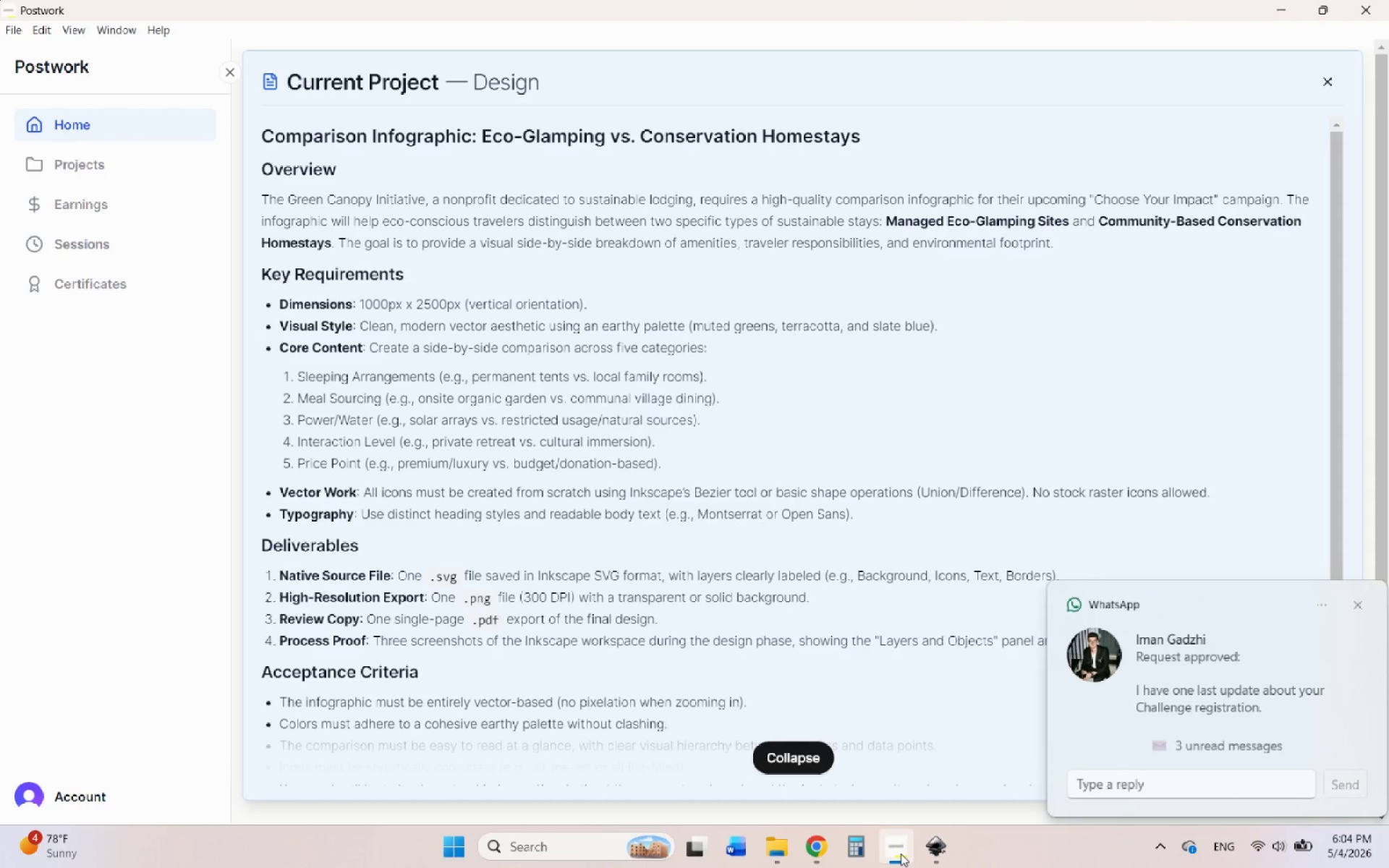 
left_click([1345, 601])